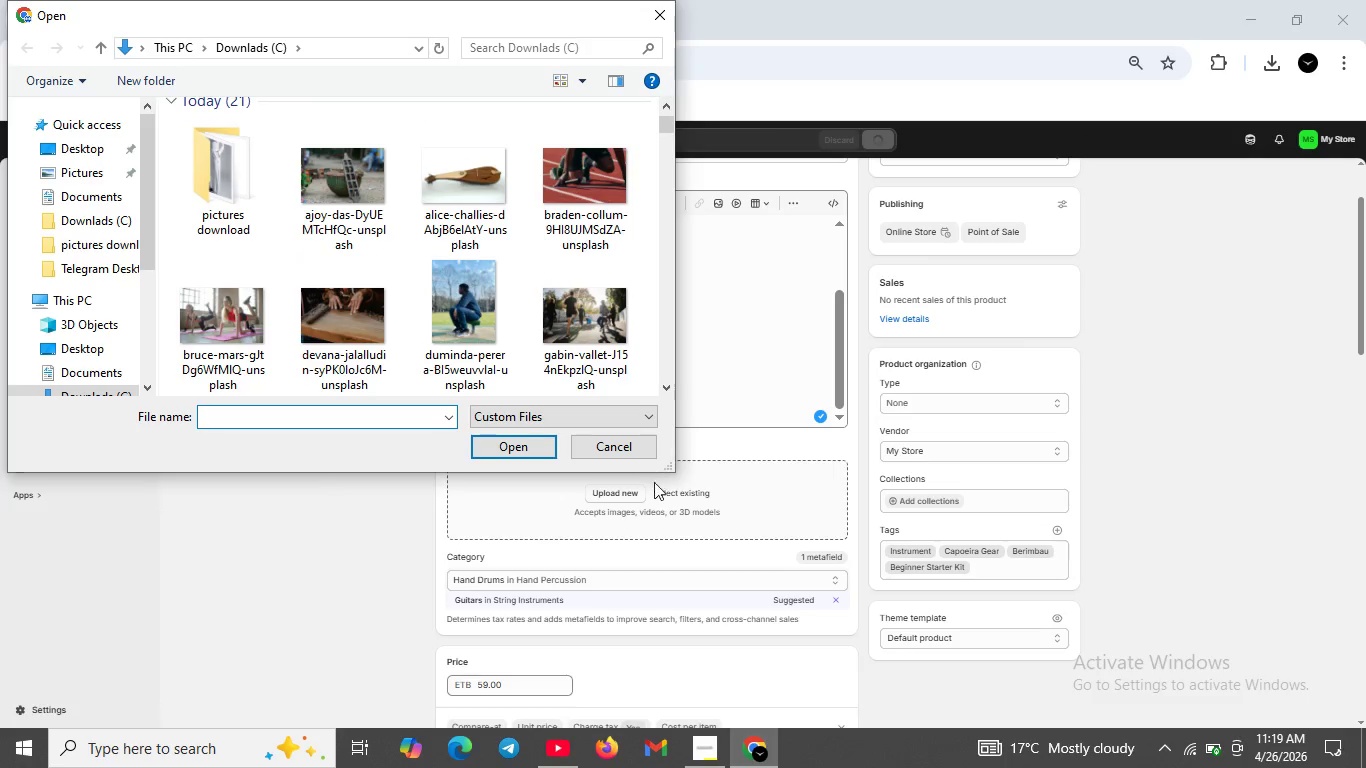 
left_click([623, 458])
 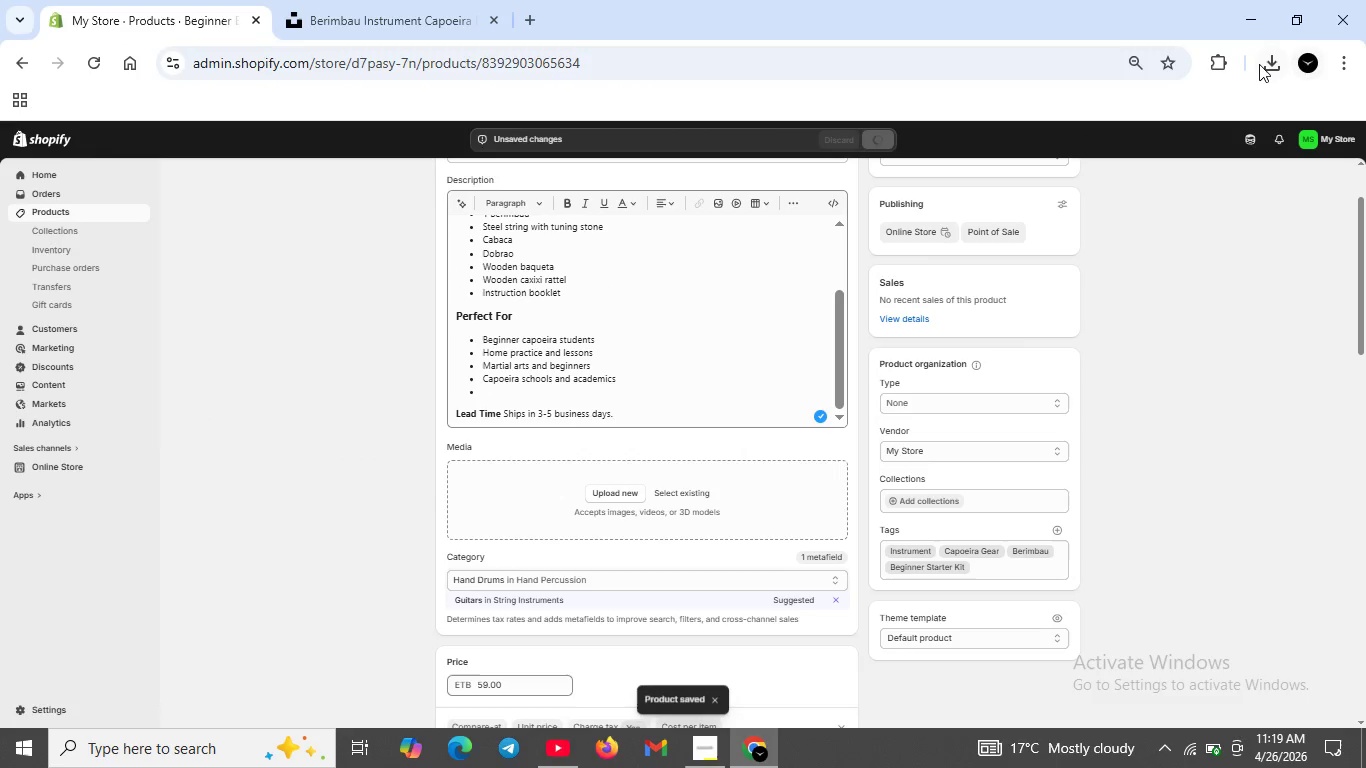 
left_click([1278, 66])
 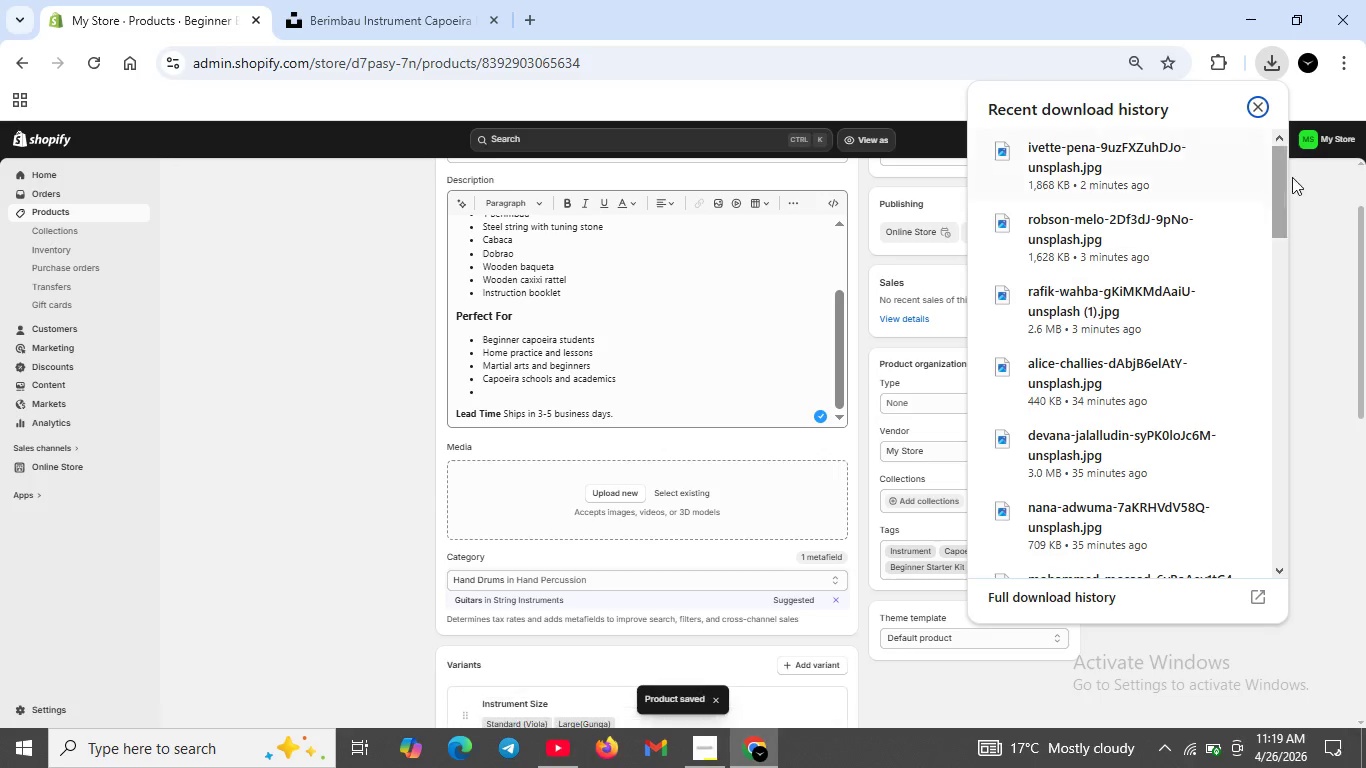 
left_click([1322, 204])
 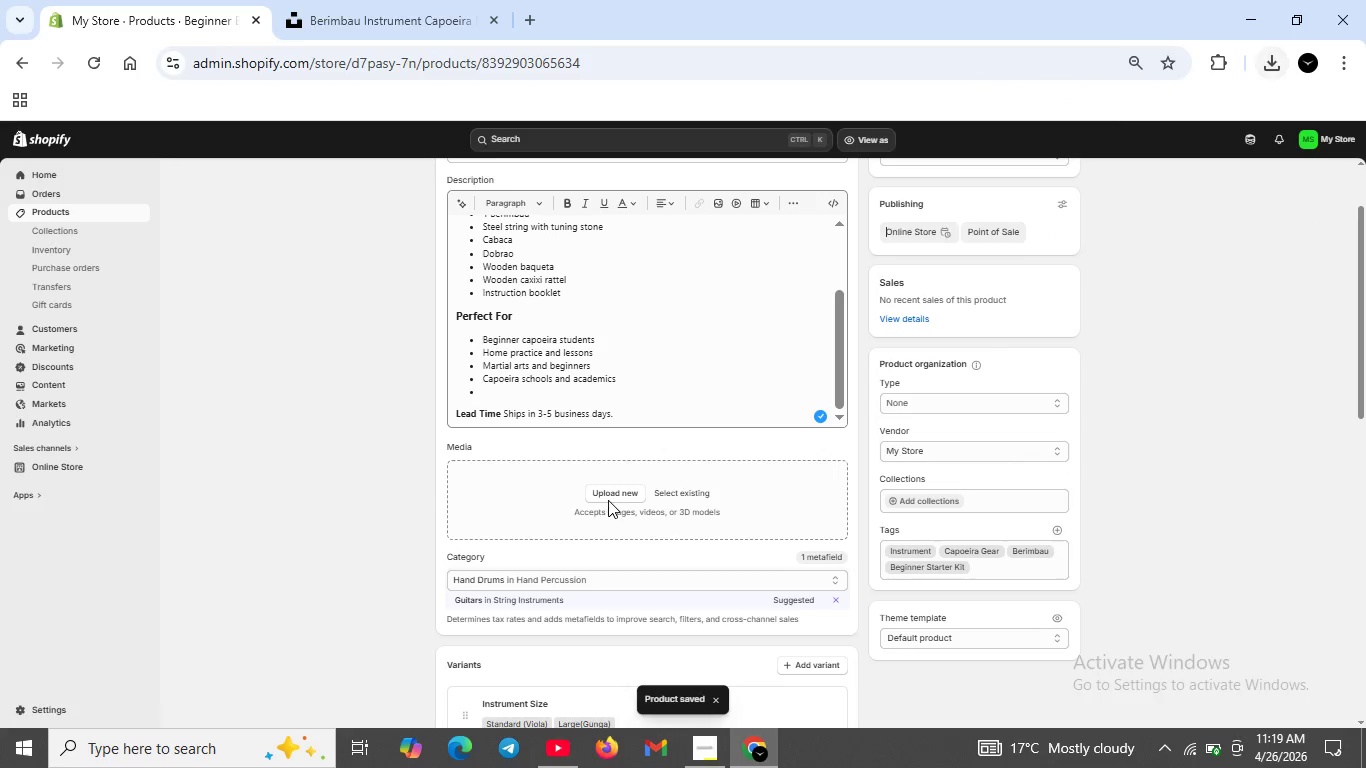 
left_click([608, 500])
 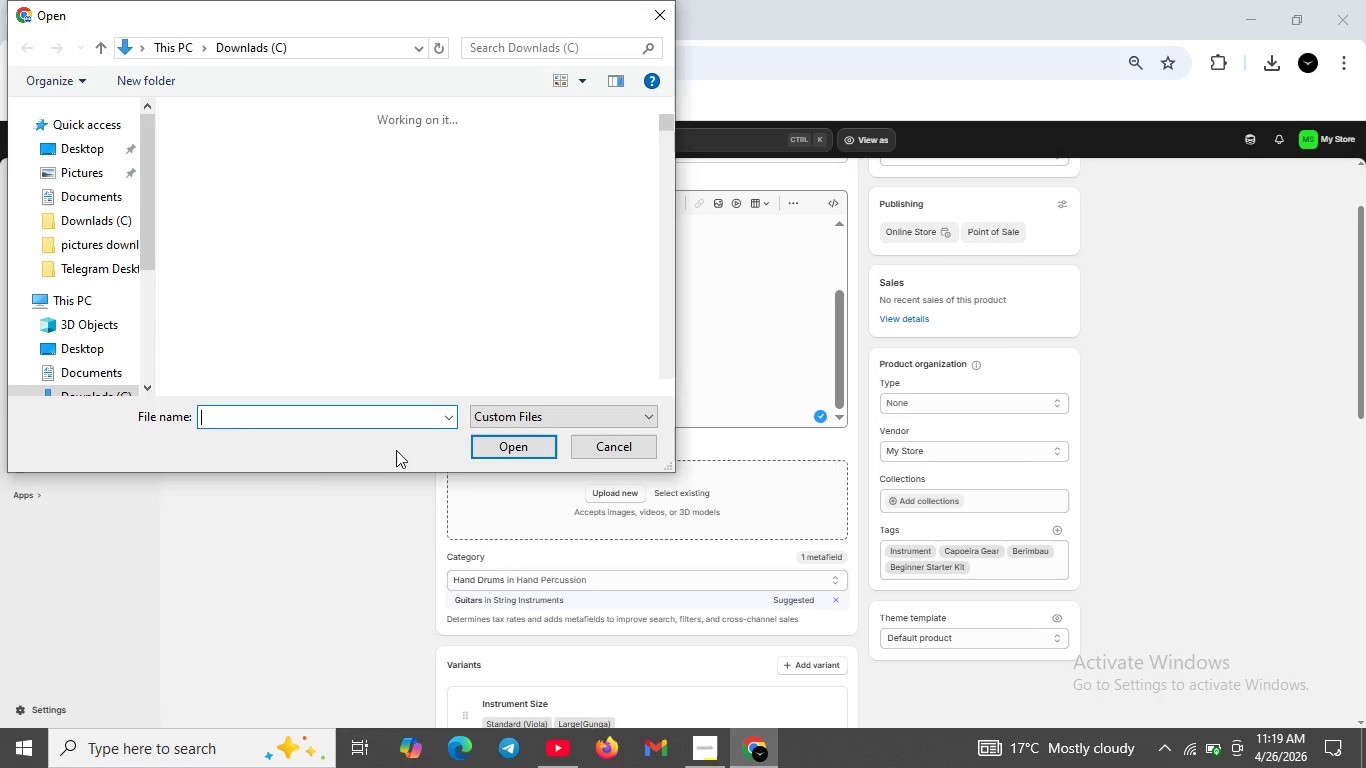 
key(I)
 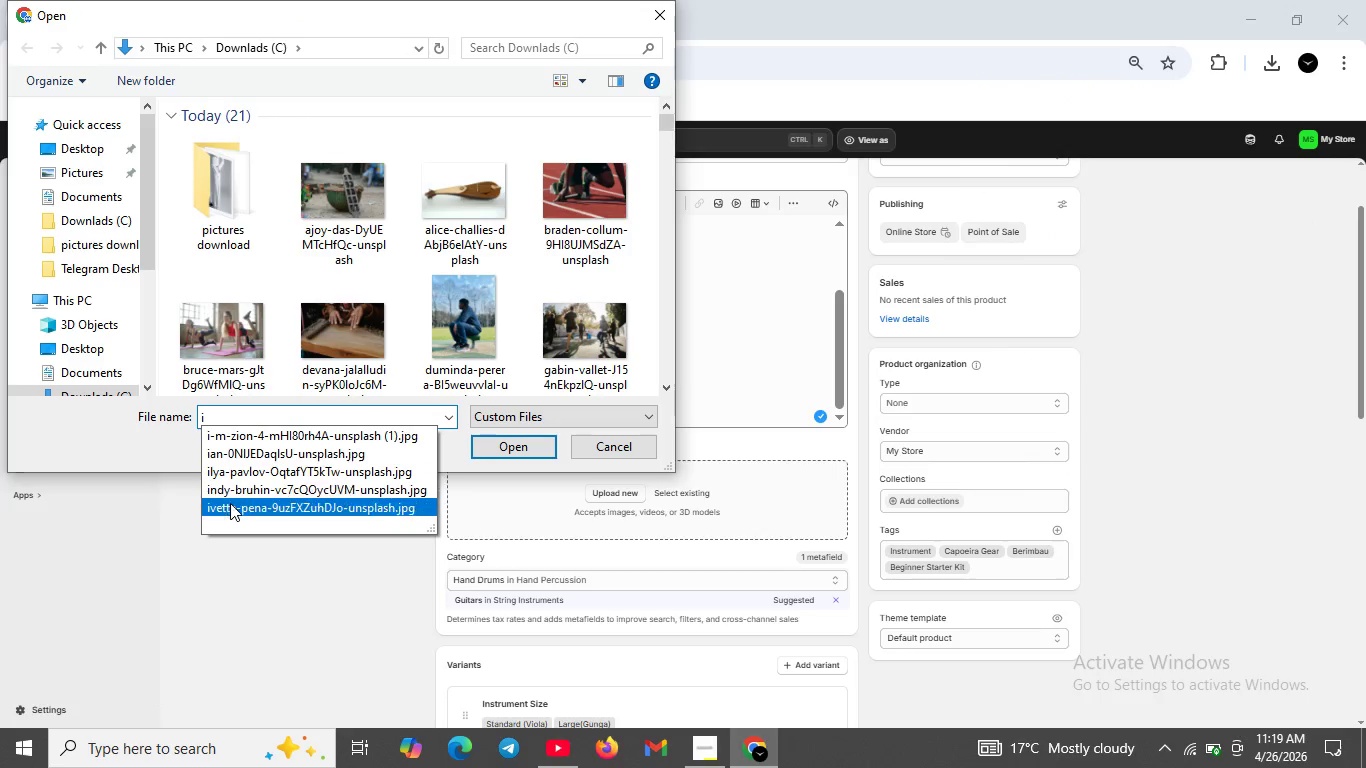 
left_click([227, 507])
 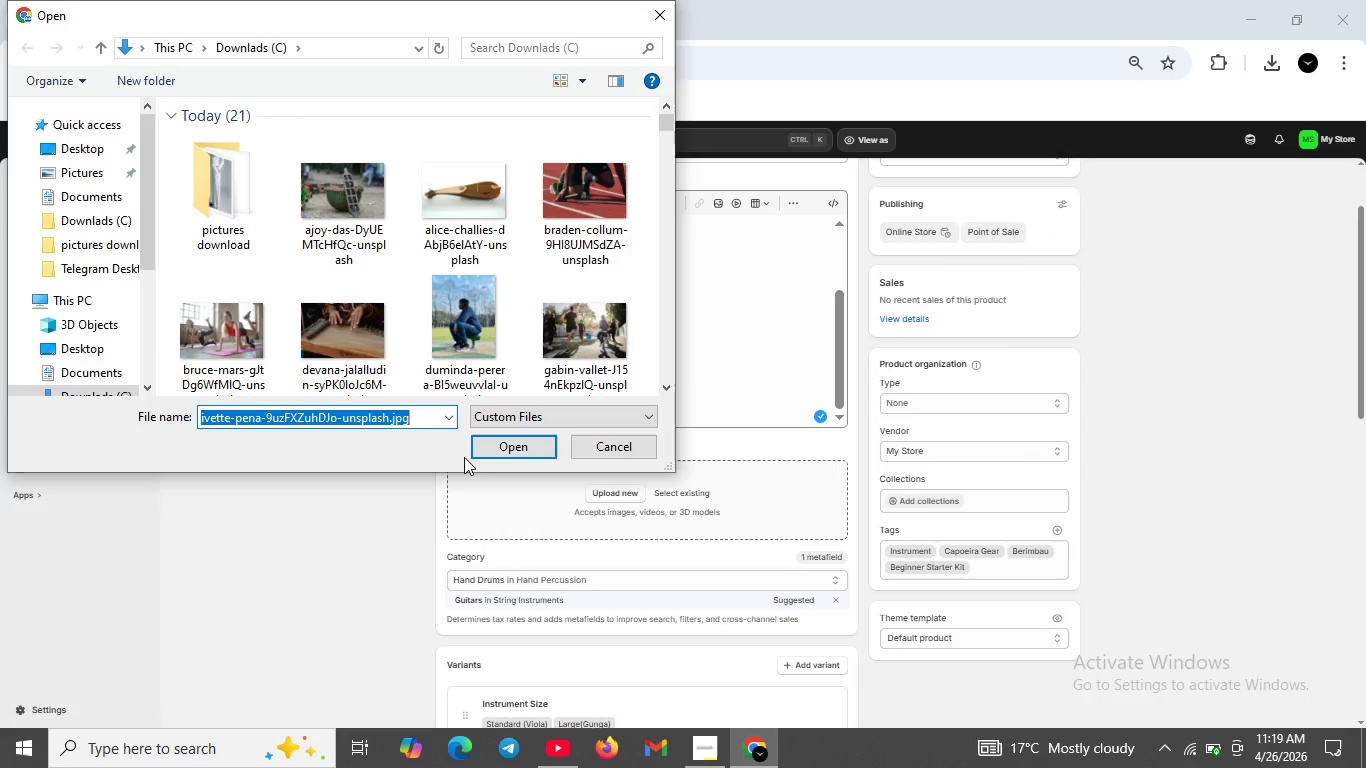 
left_click([491, 454])
 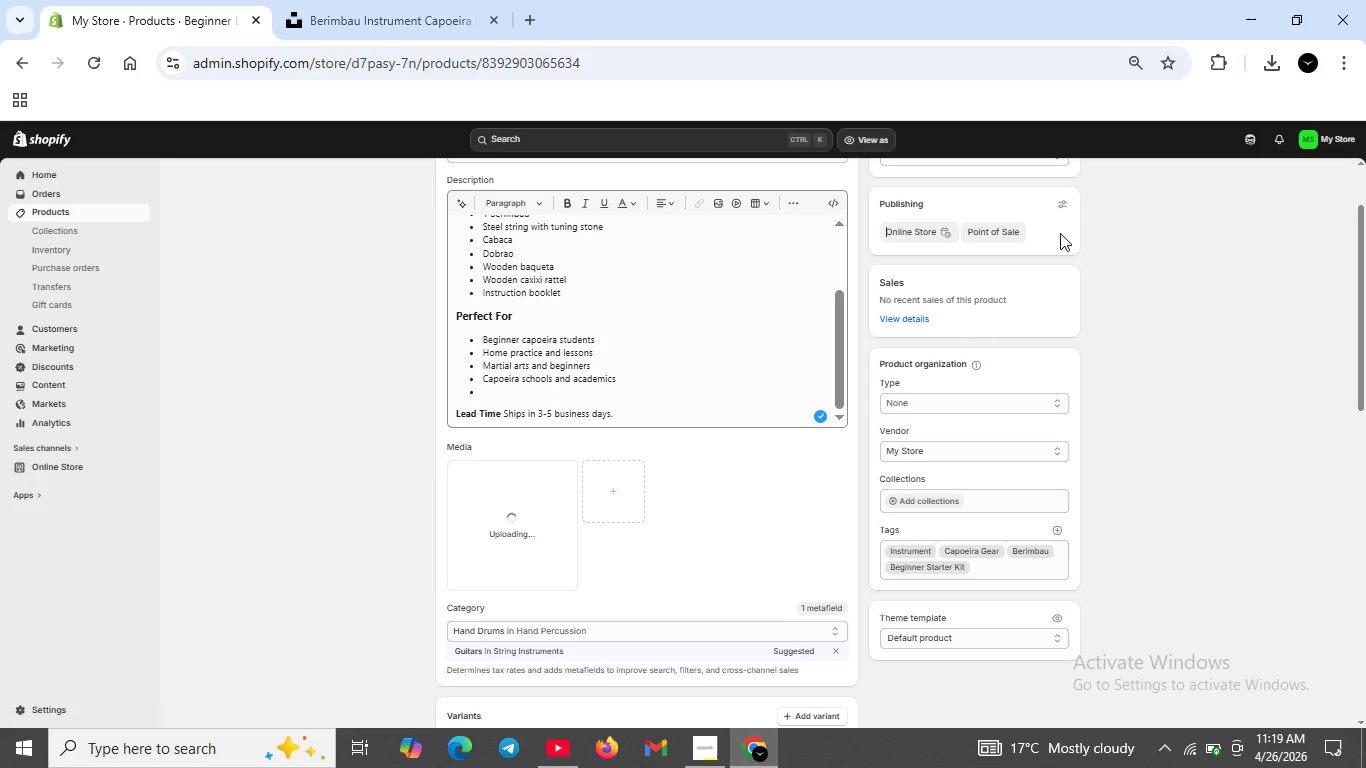 
left_click([1273, 84])
 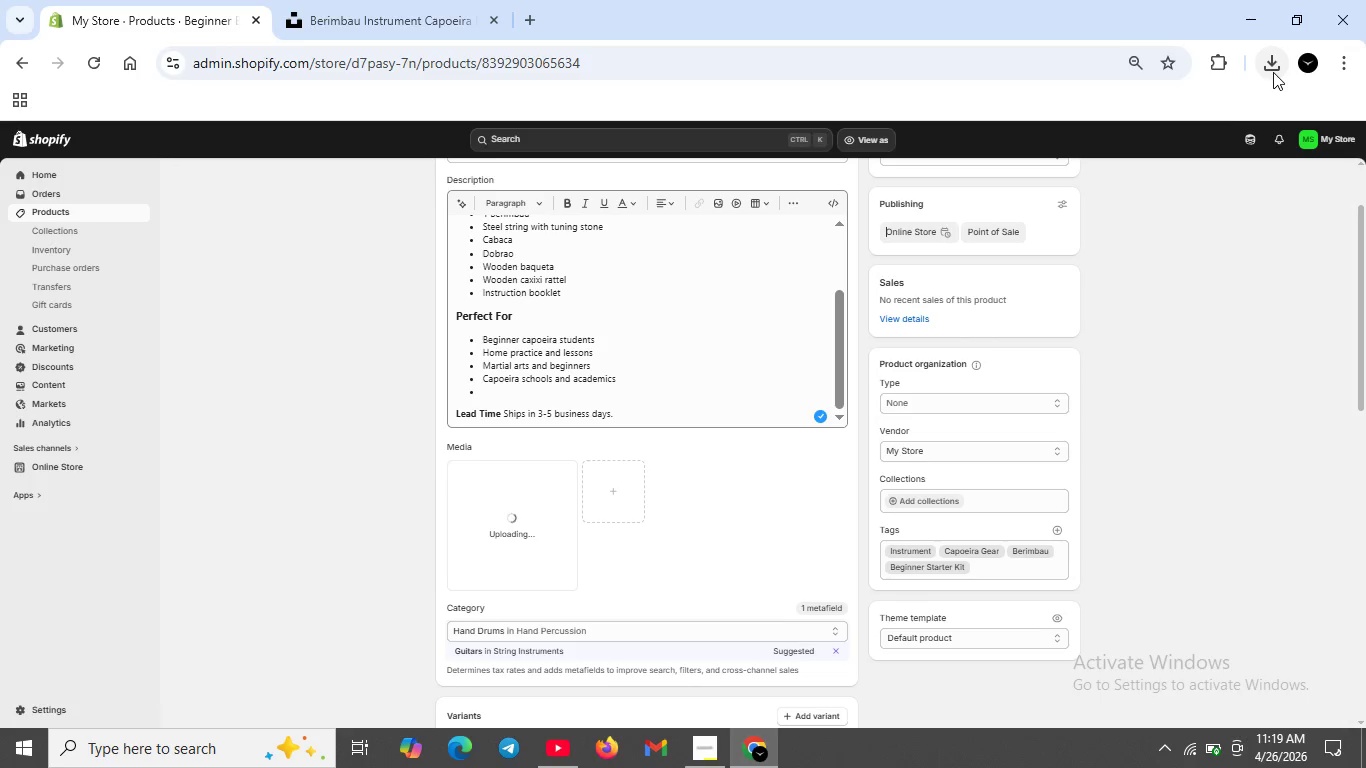 
left_click([1273, 72])
 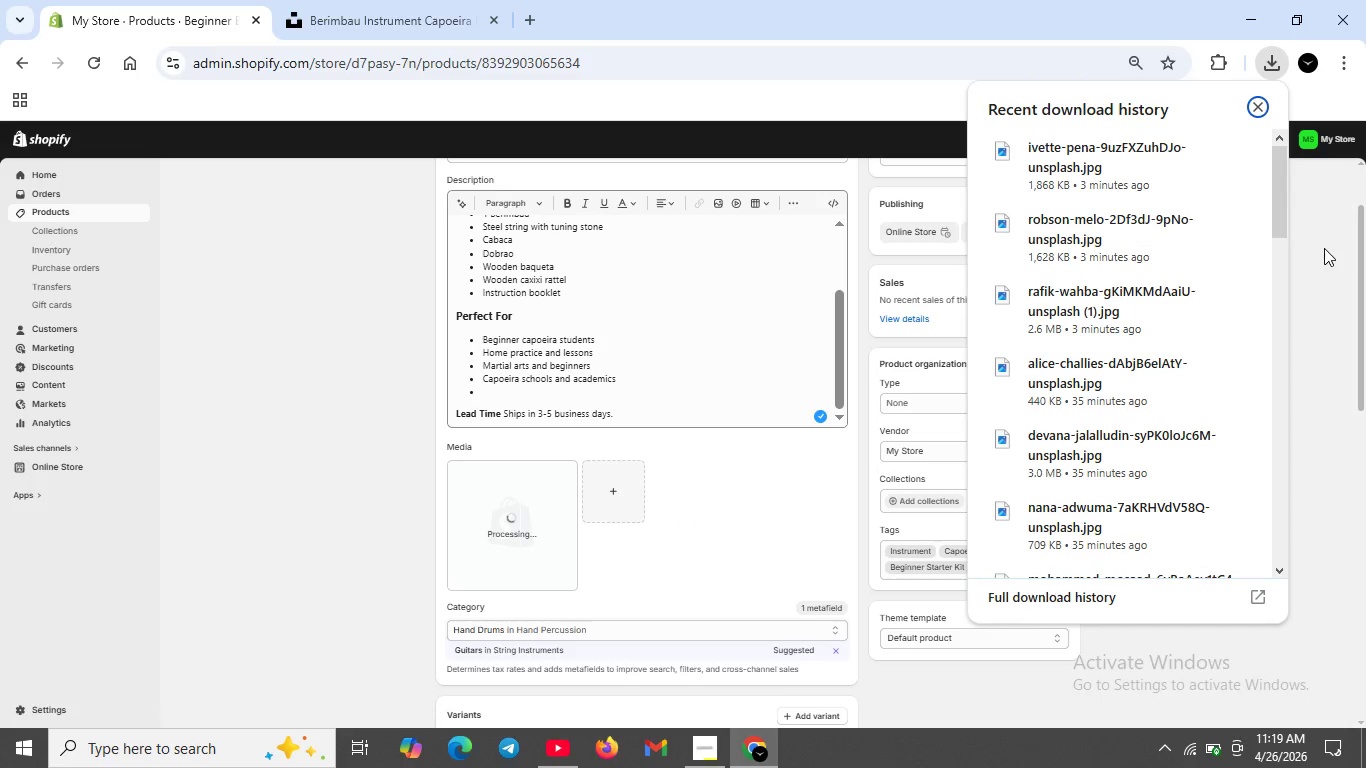 
left_click([1324, 248])
 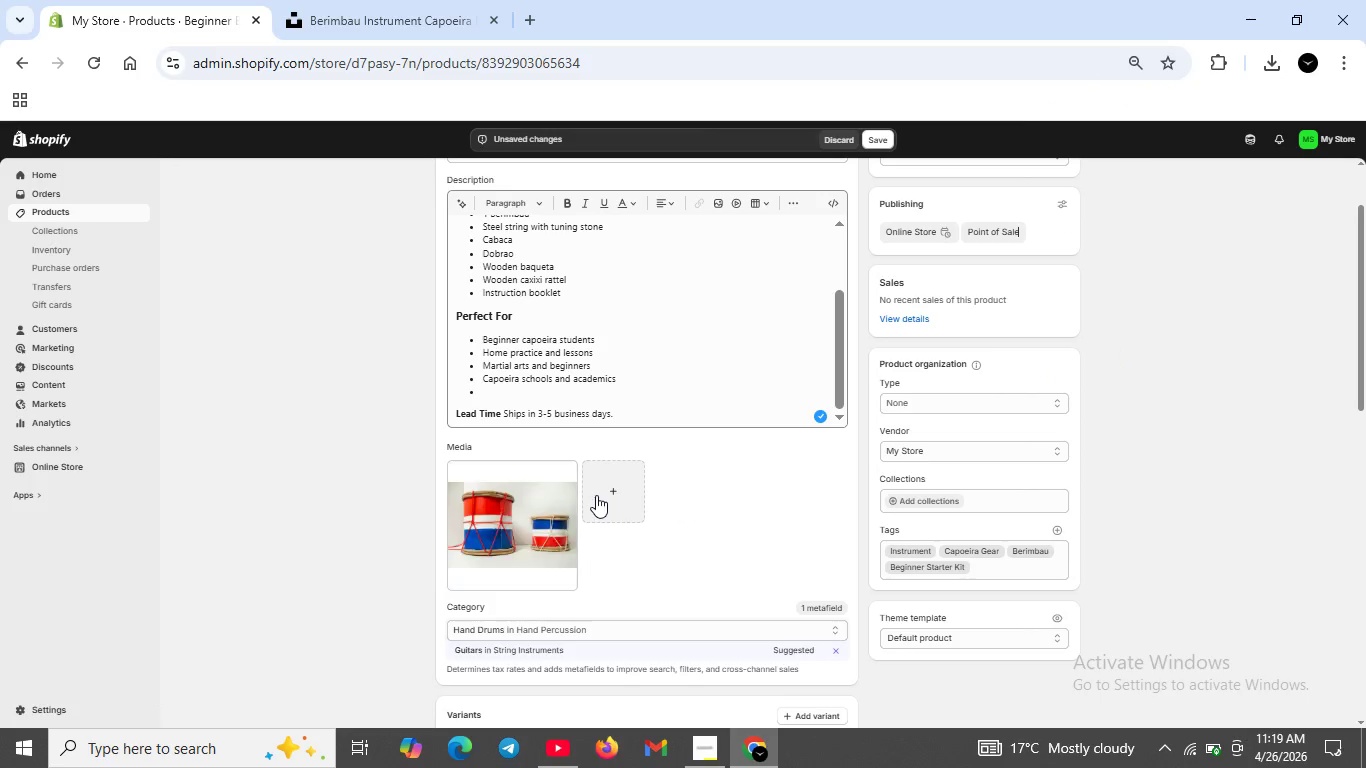 
left_click([607, 488])
 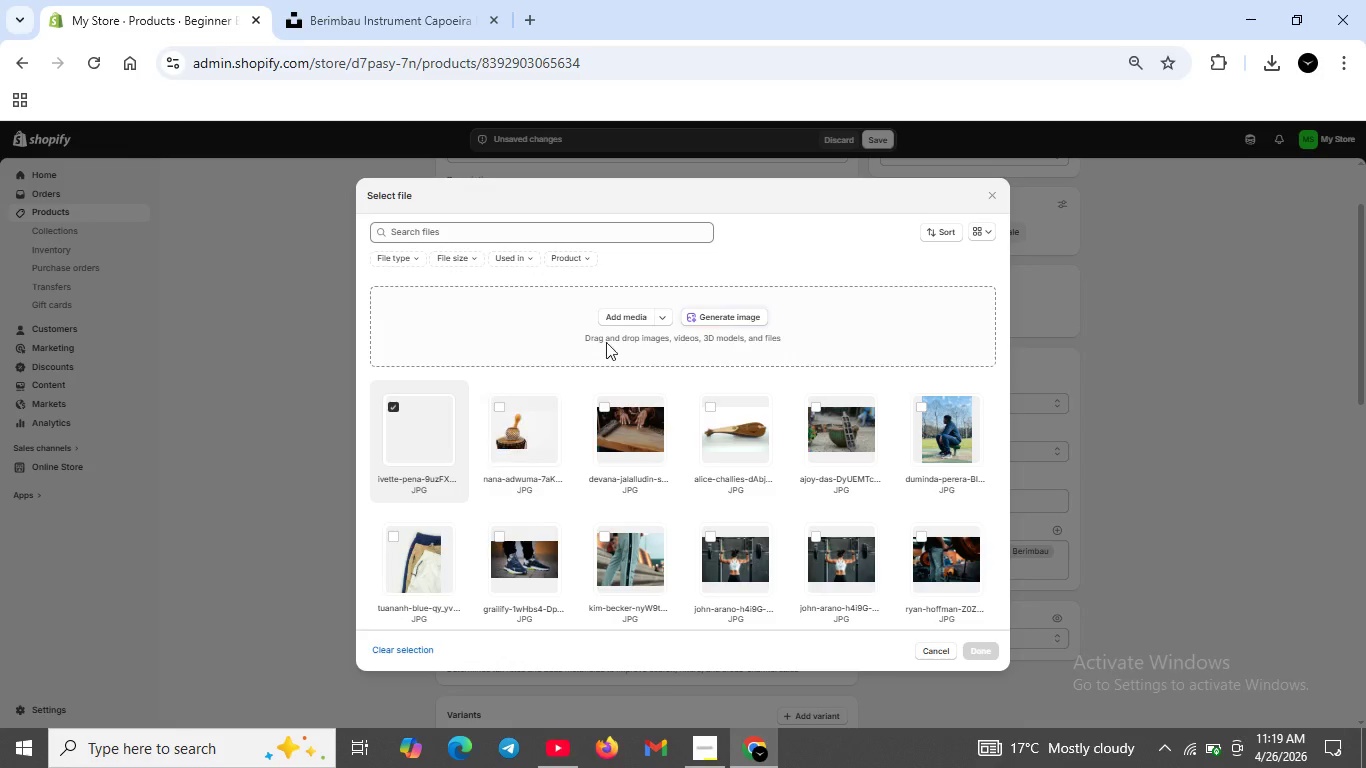 
left_click([611, 321])
 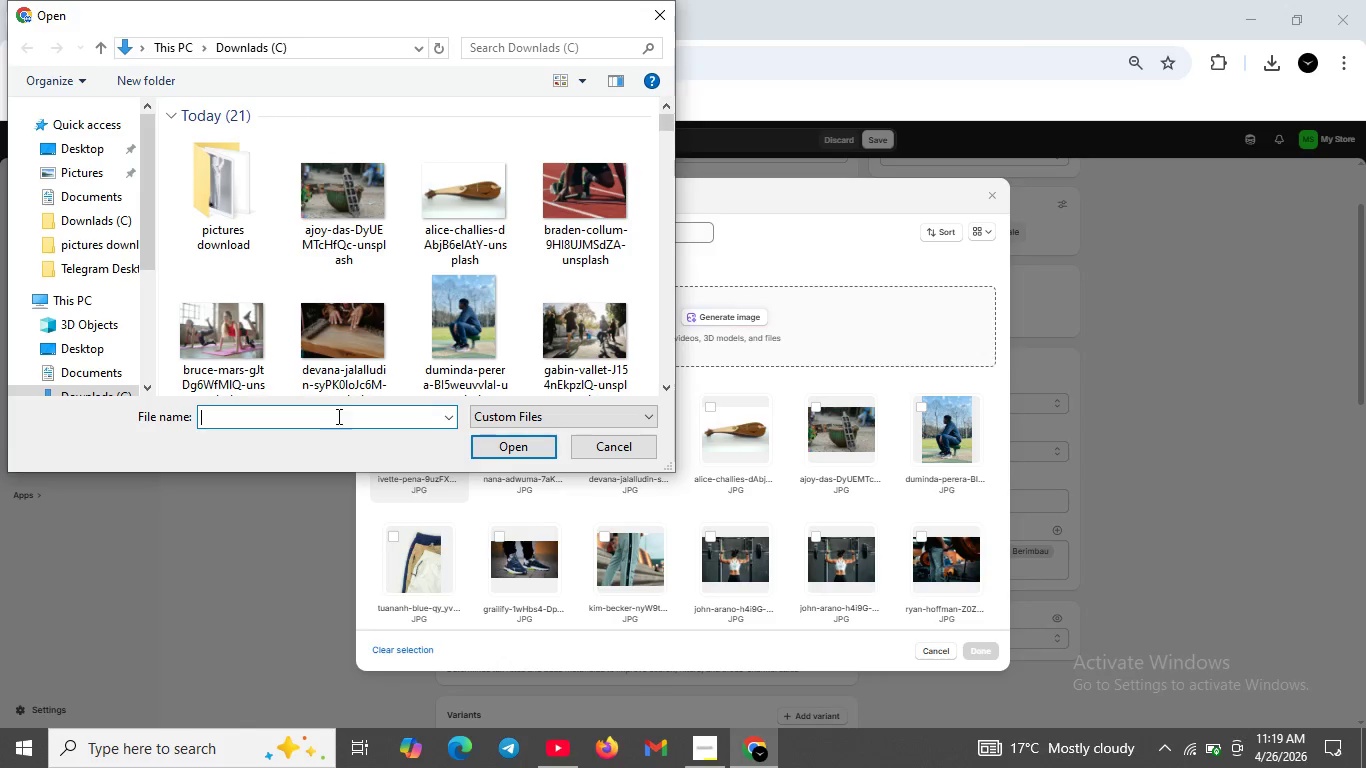 
key(R)
 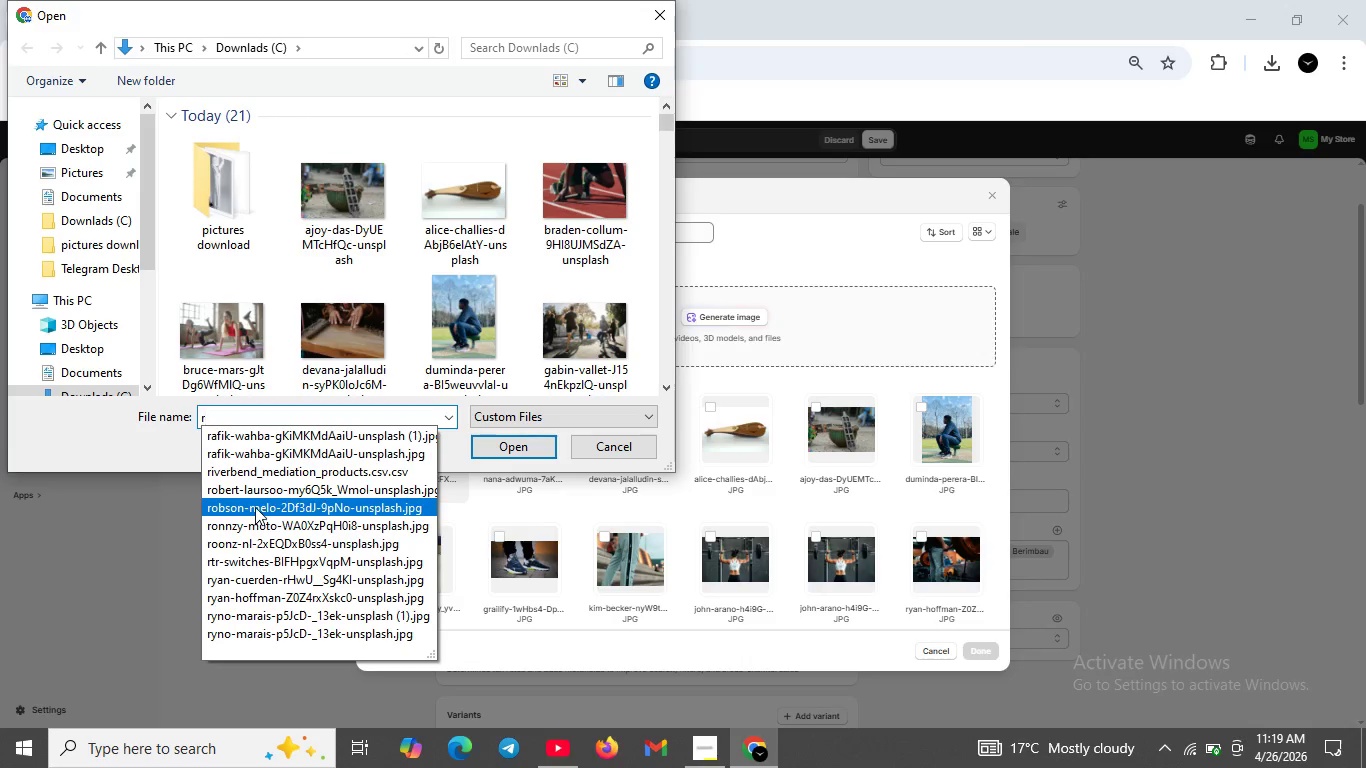 
wait(5.08)
 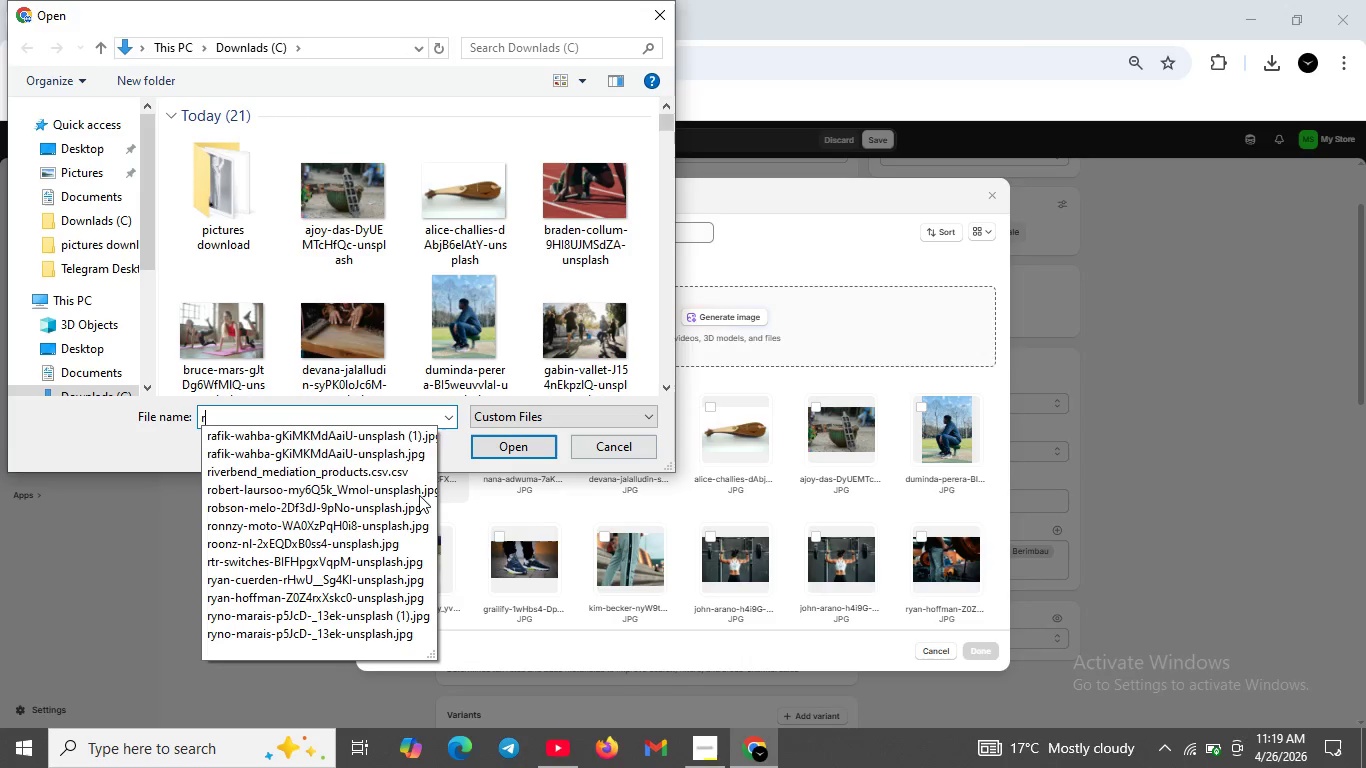 
left_click([255, 507])
 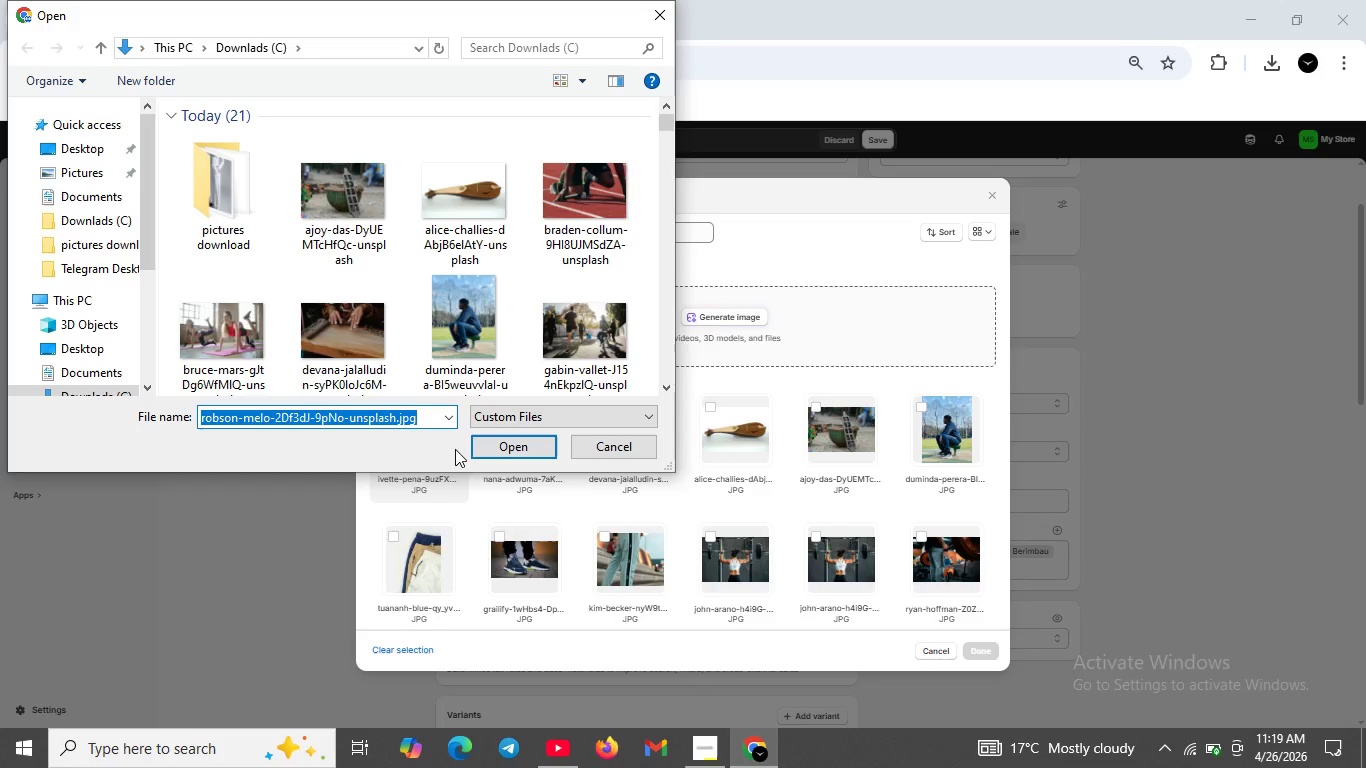 
left_click([489, 449])
 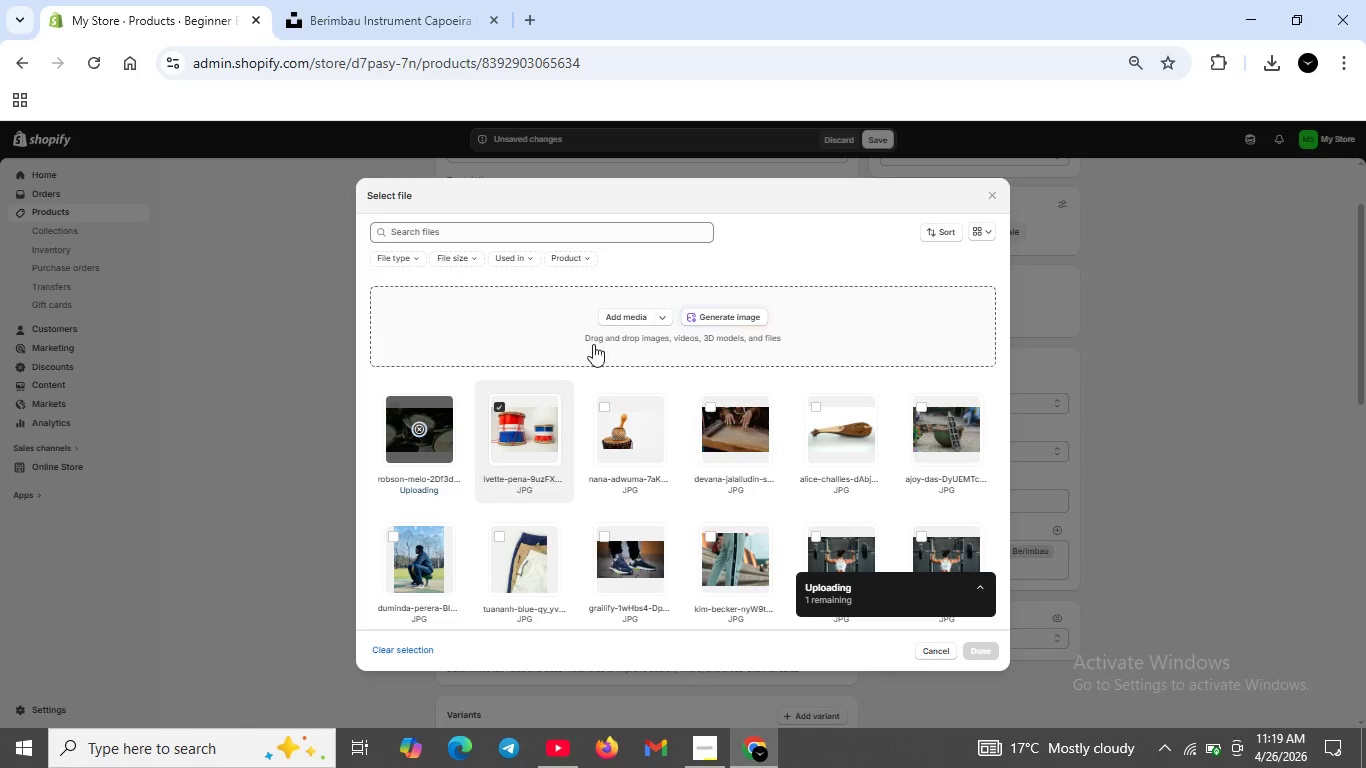 
left_click_drag(start_coordinate=[530, 418], to_coordinate=[434, 432])
 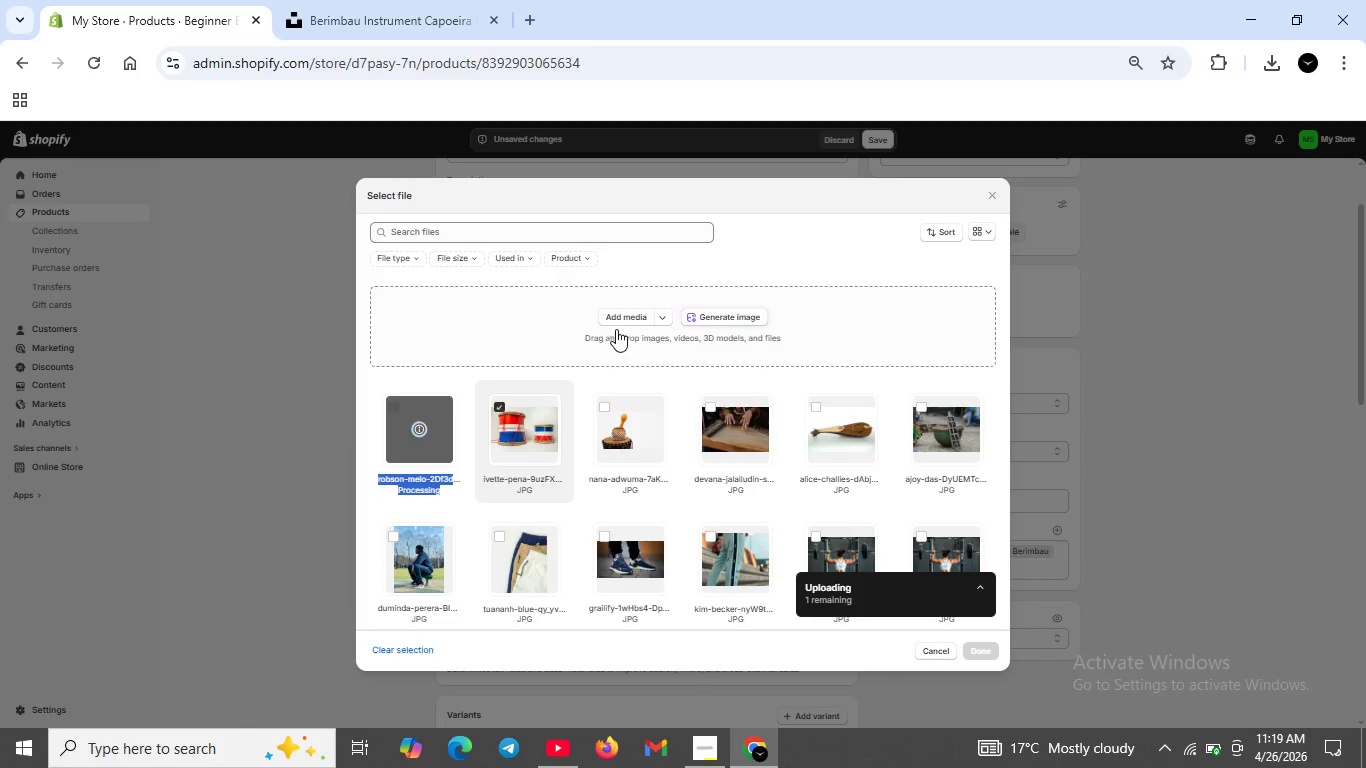 
left_click([624, 319])
 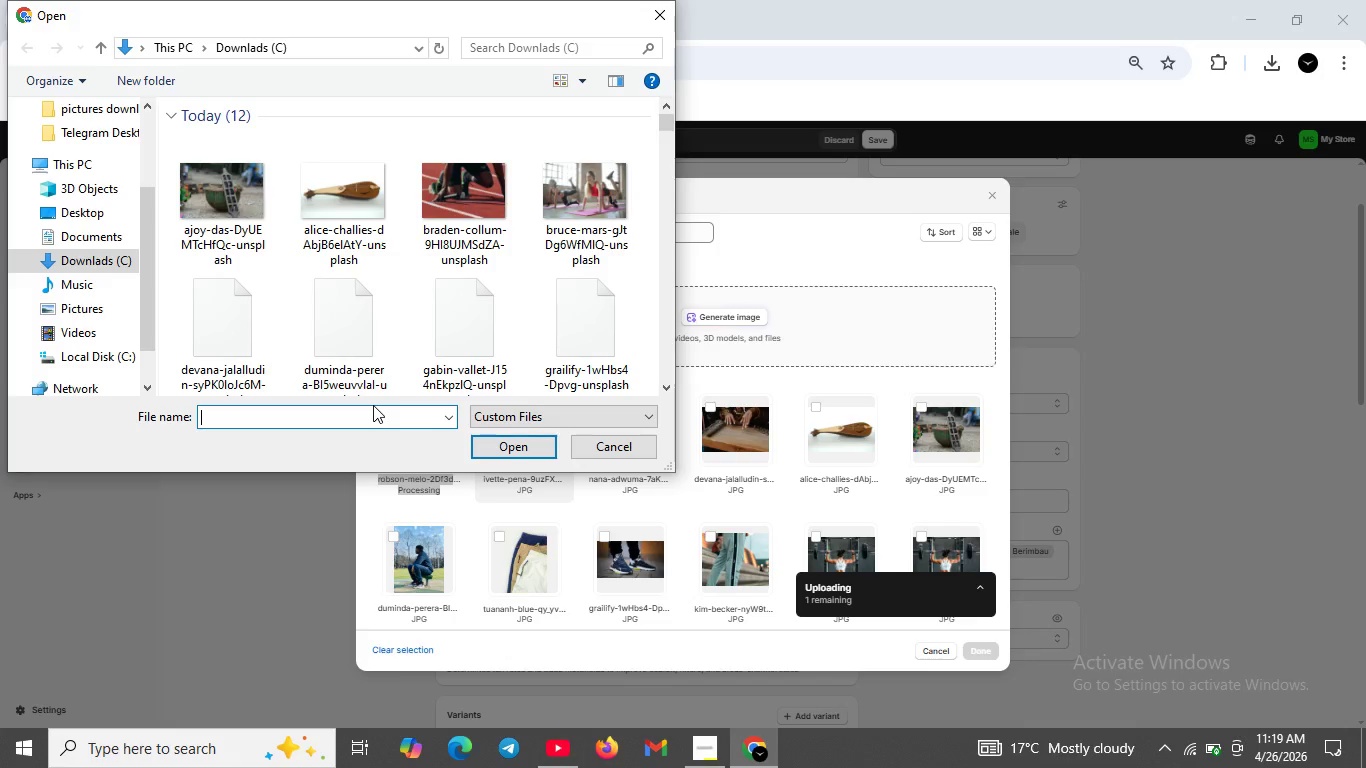 
key(R)
 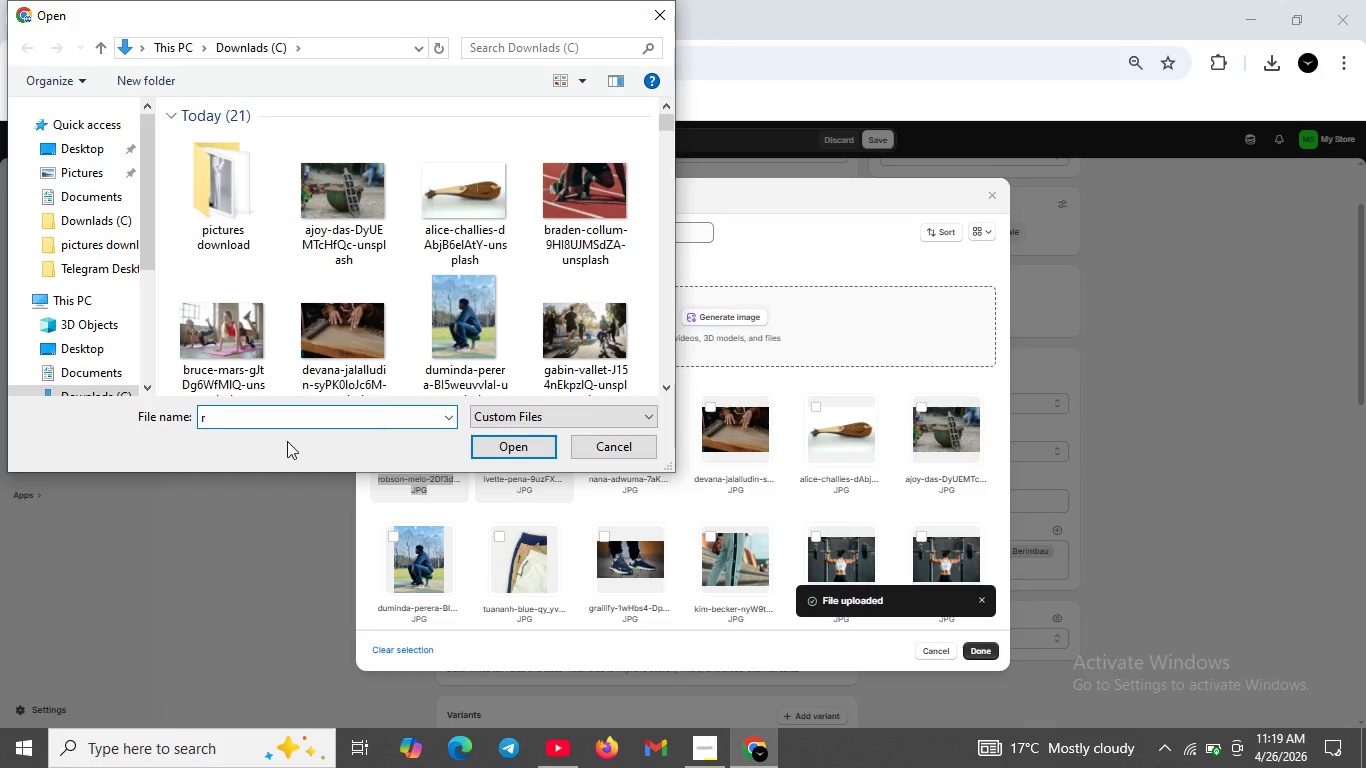 
mouse_move([245, 425])
 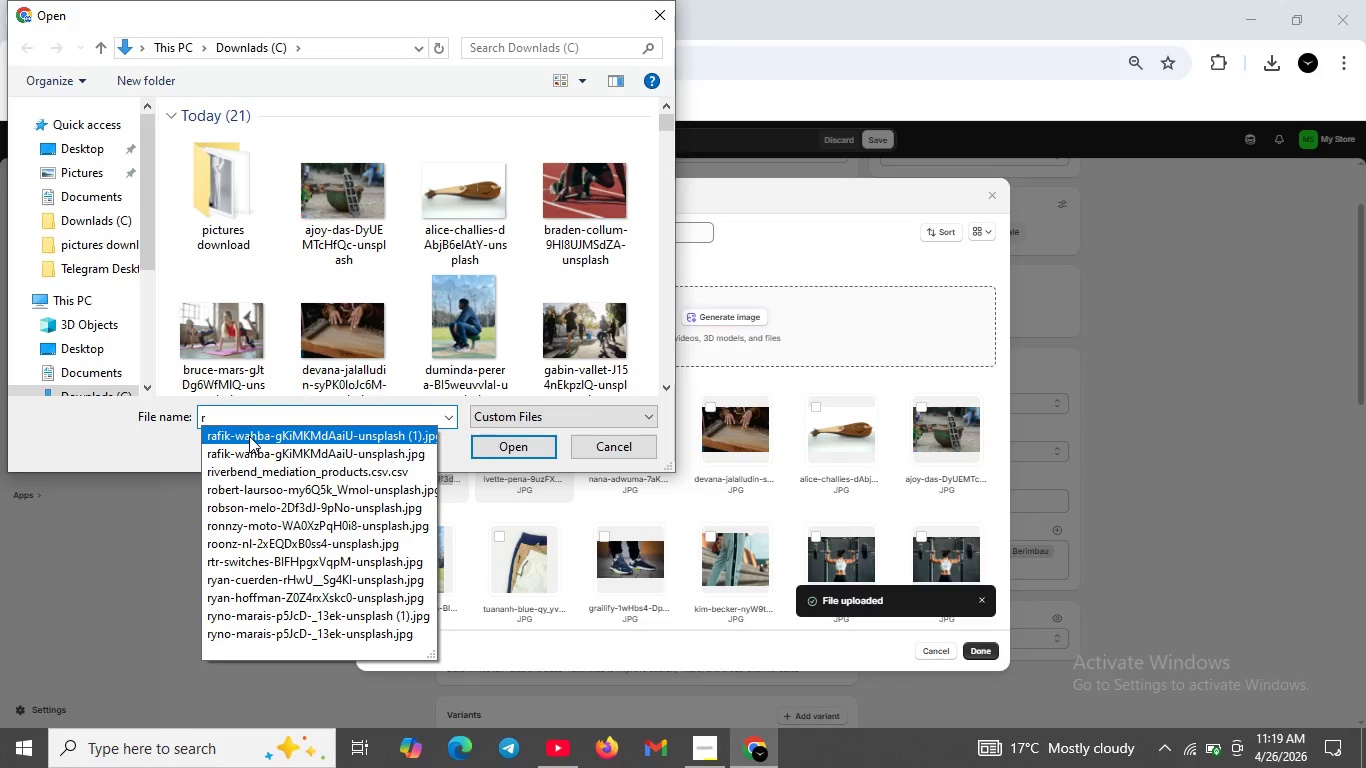 
left_click([249, 436])
 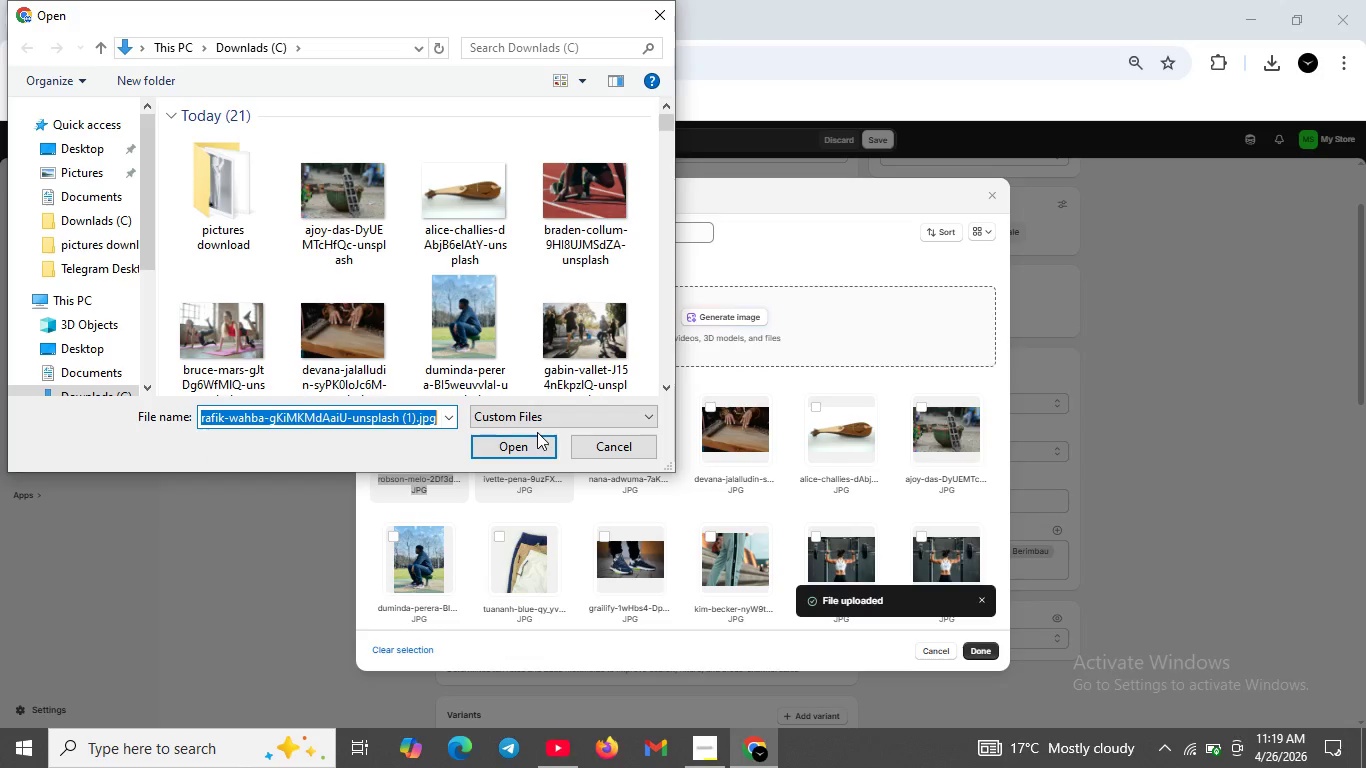 
left_click([529, 441])
 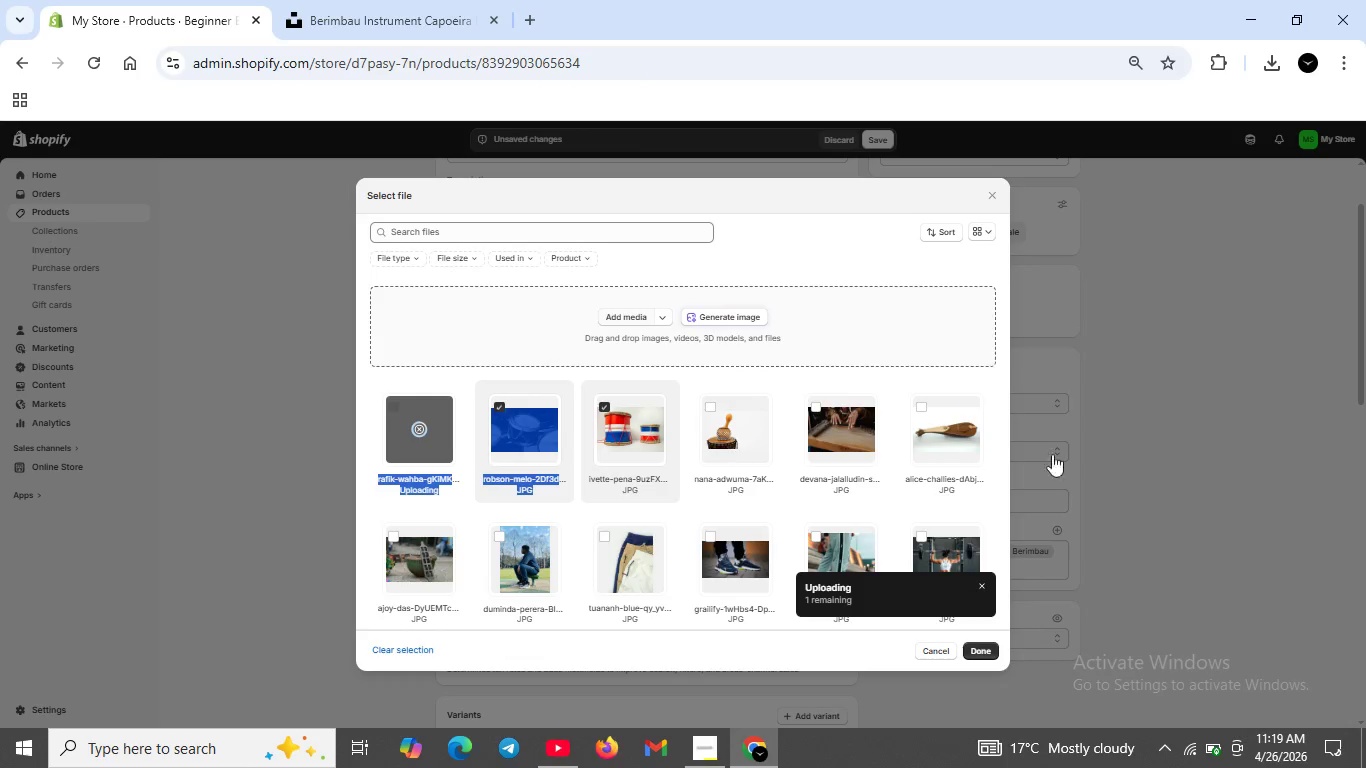 
left_click([1156, 453])
 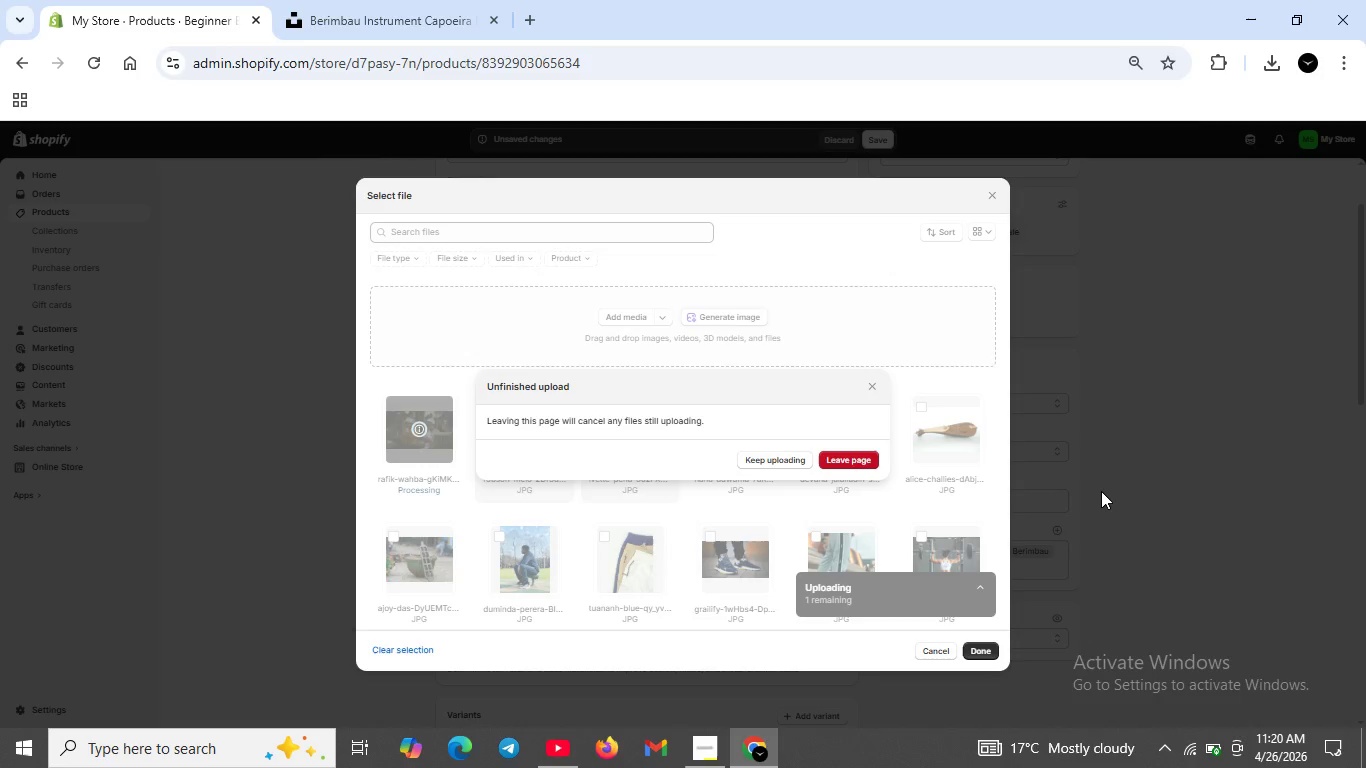 
wait(9.28)
 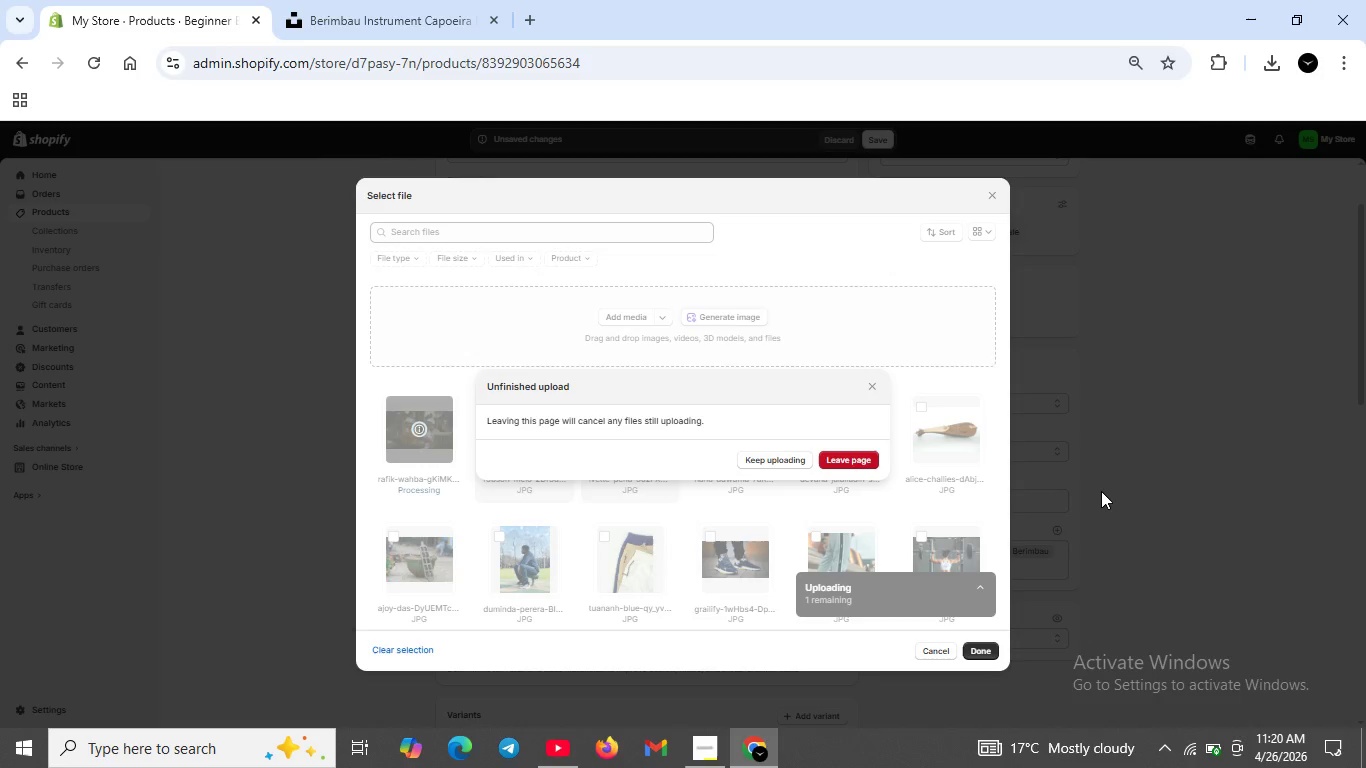 
left_click([777, 461])
 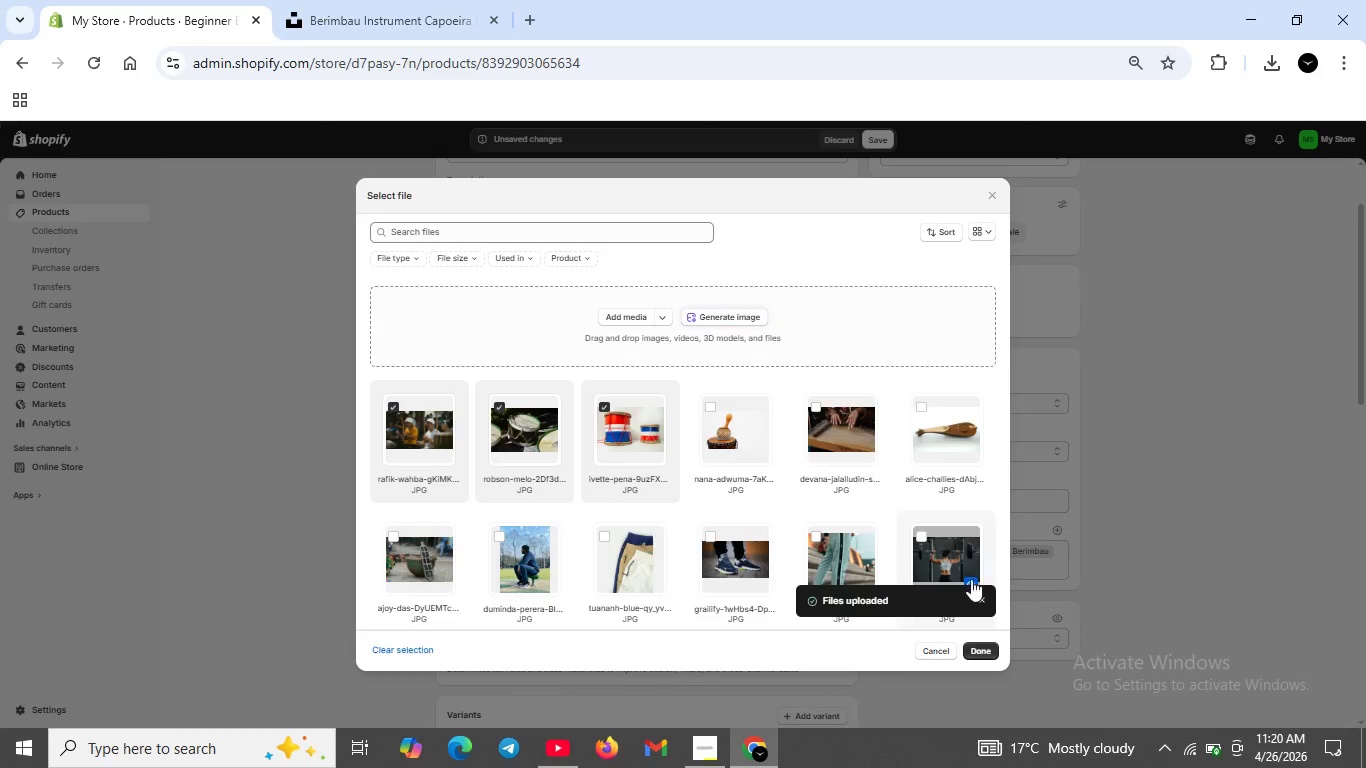 
left_click([975, 646])
 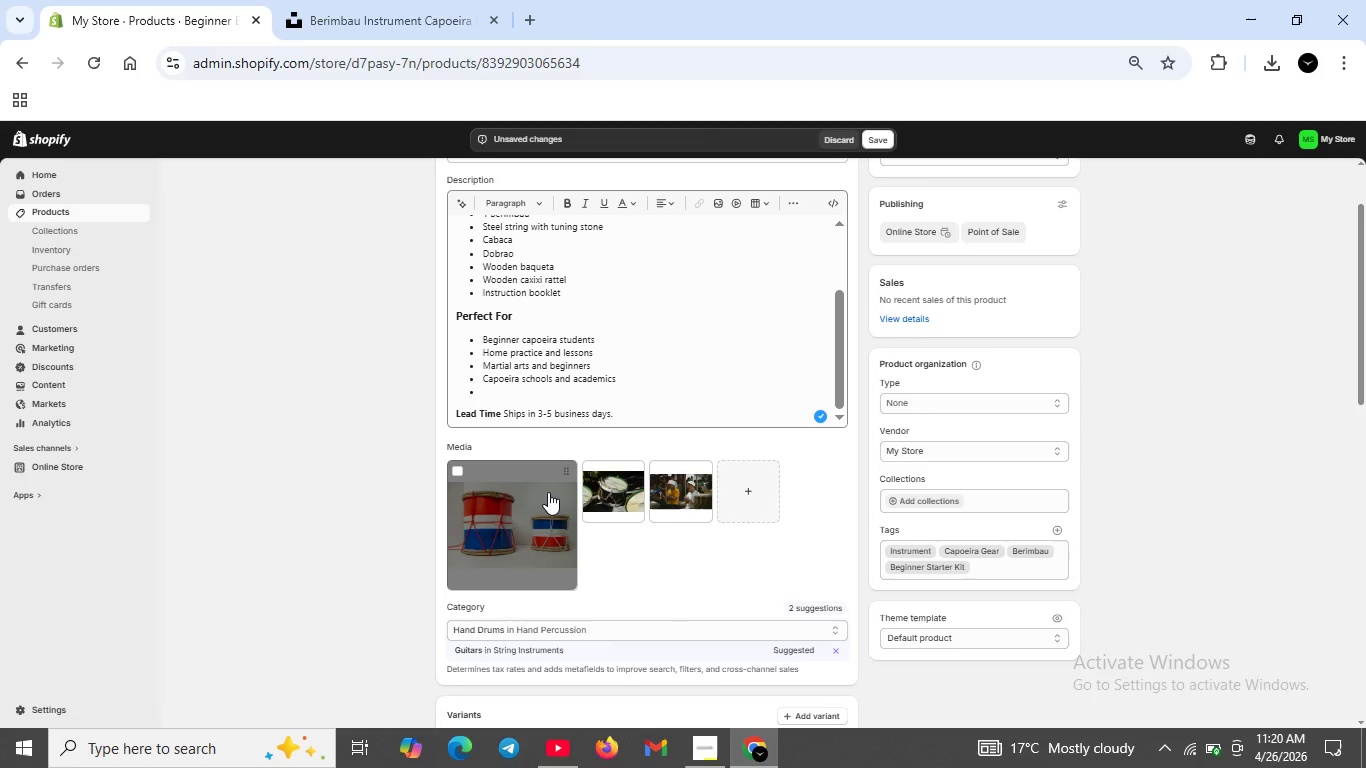 
double_click([548, 493])
 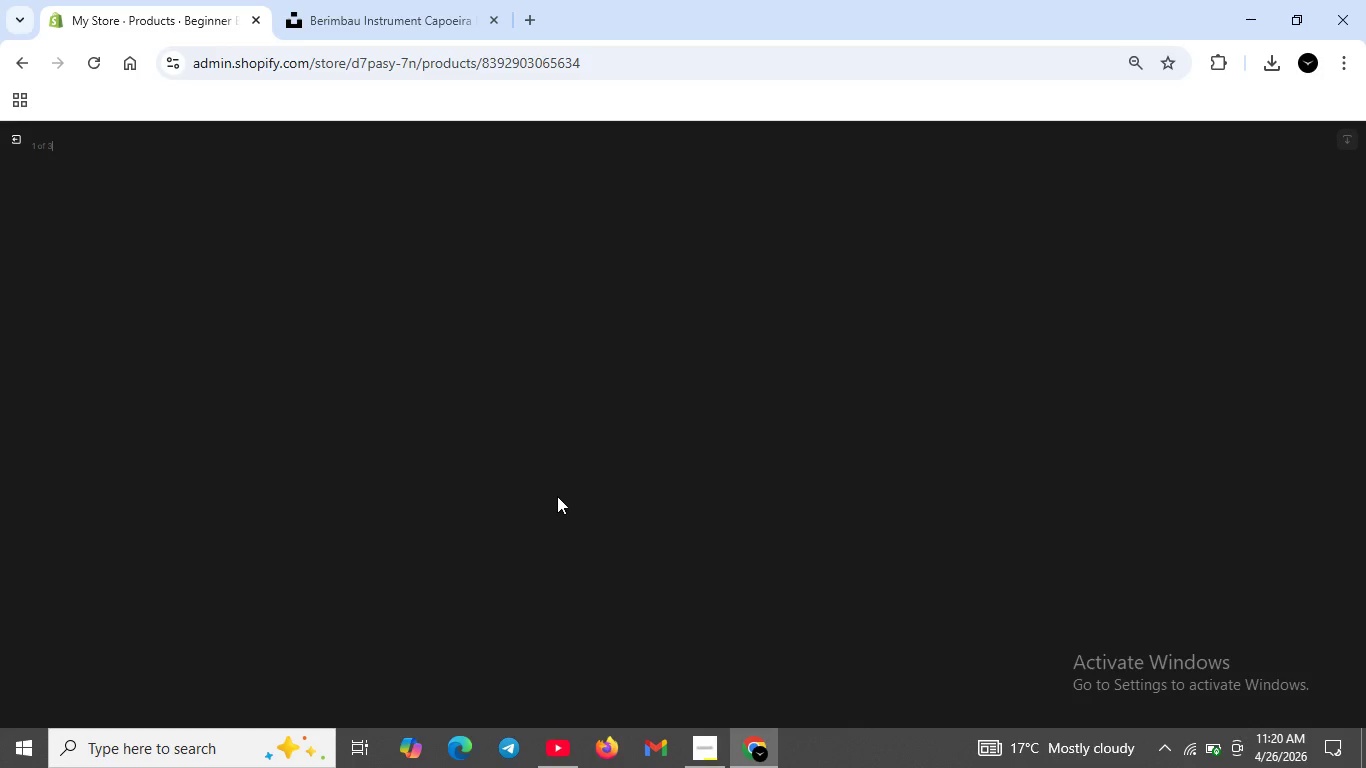 
wait(8.08)
 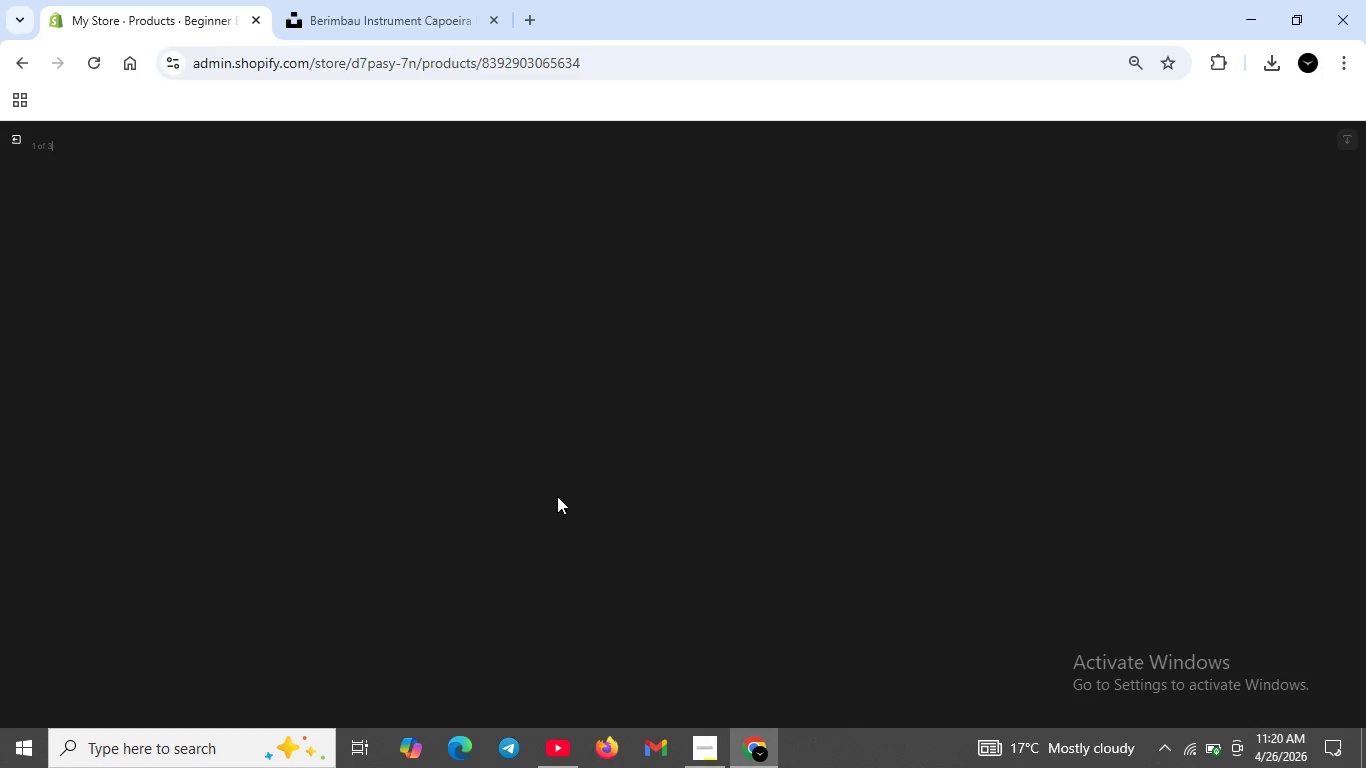 
left_click([1163, 290])
 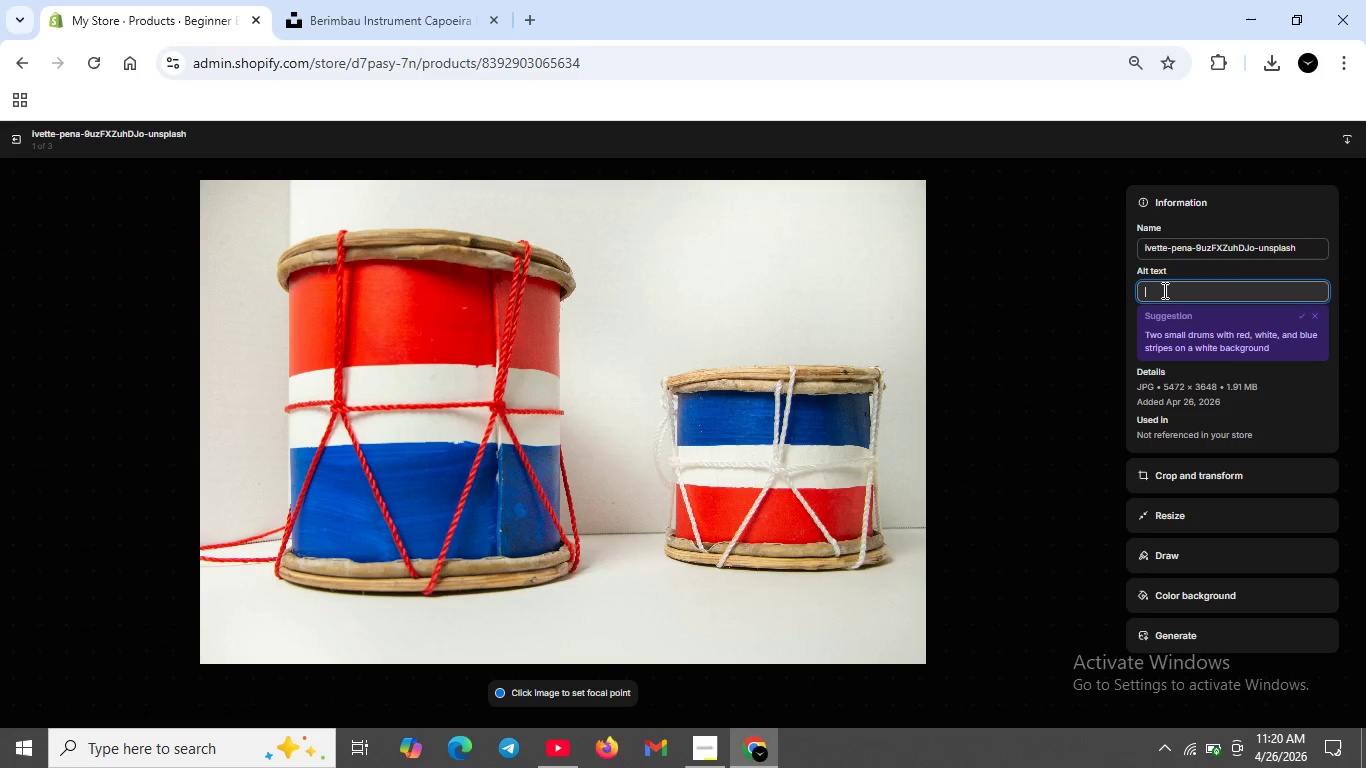 
type(Caxixi re)
key(Backspace)
type(attle set for martial )
 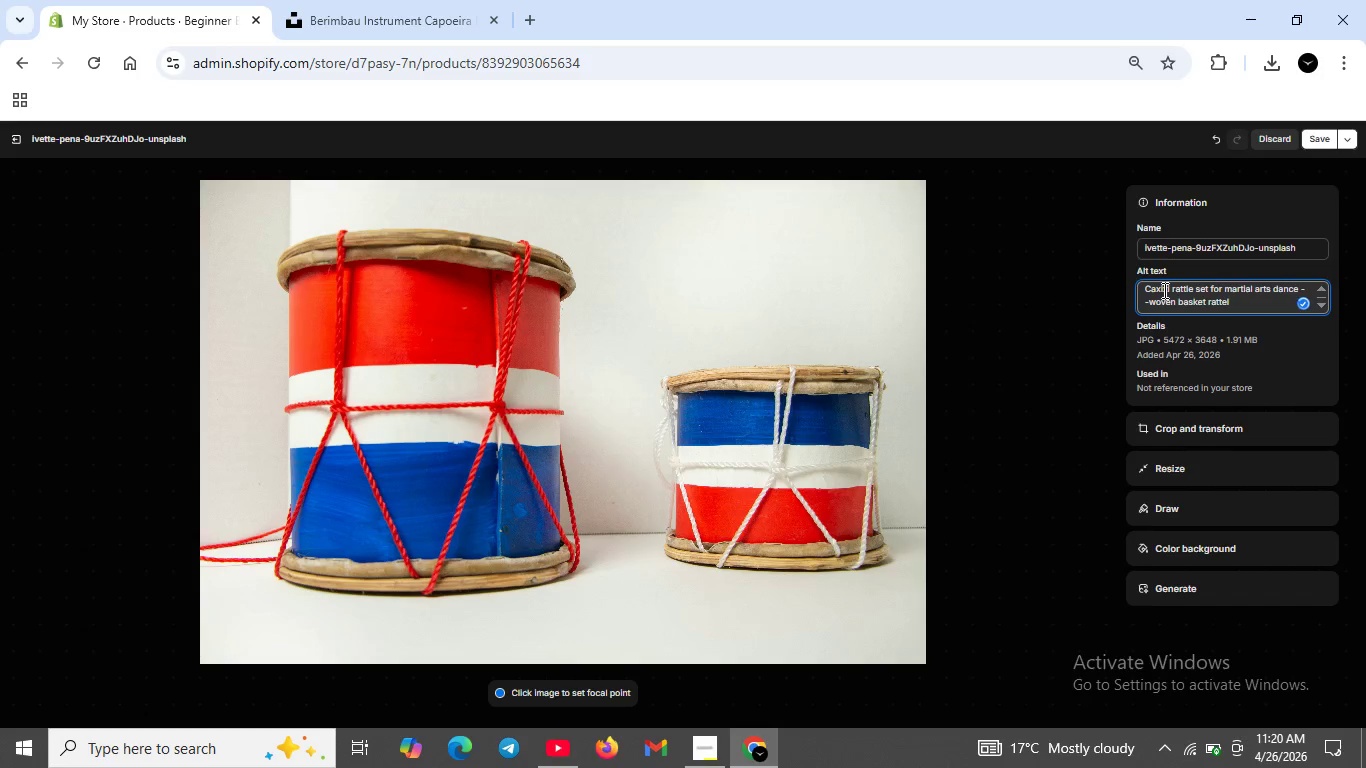 
wait(23.24)
 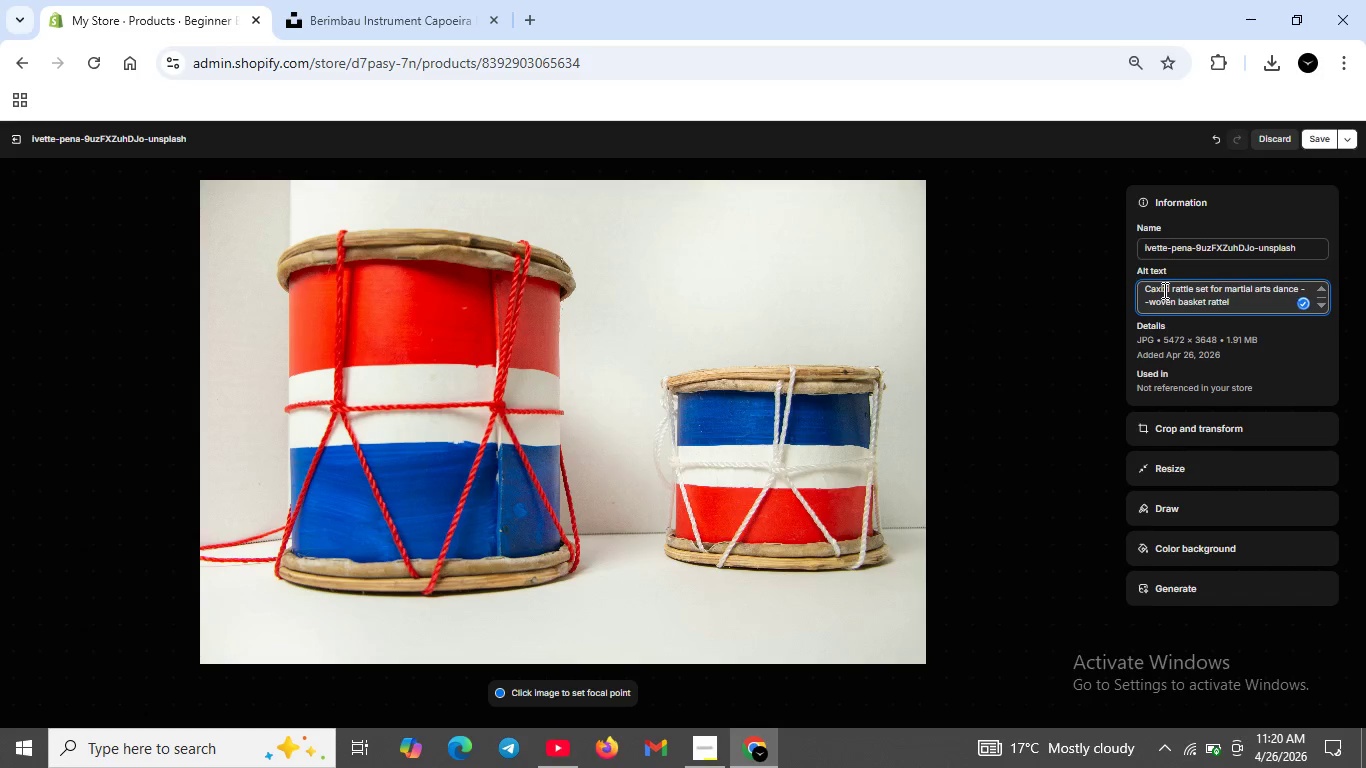 
key(Backspace)
key(Backspace)
type(les filled with seeds, Pair of 2 peice)
 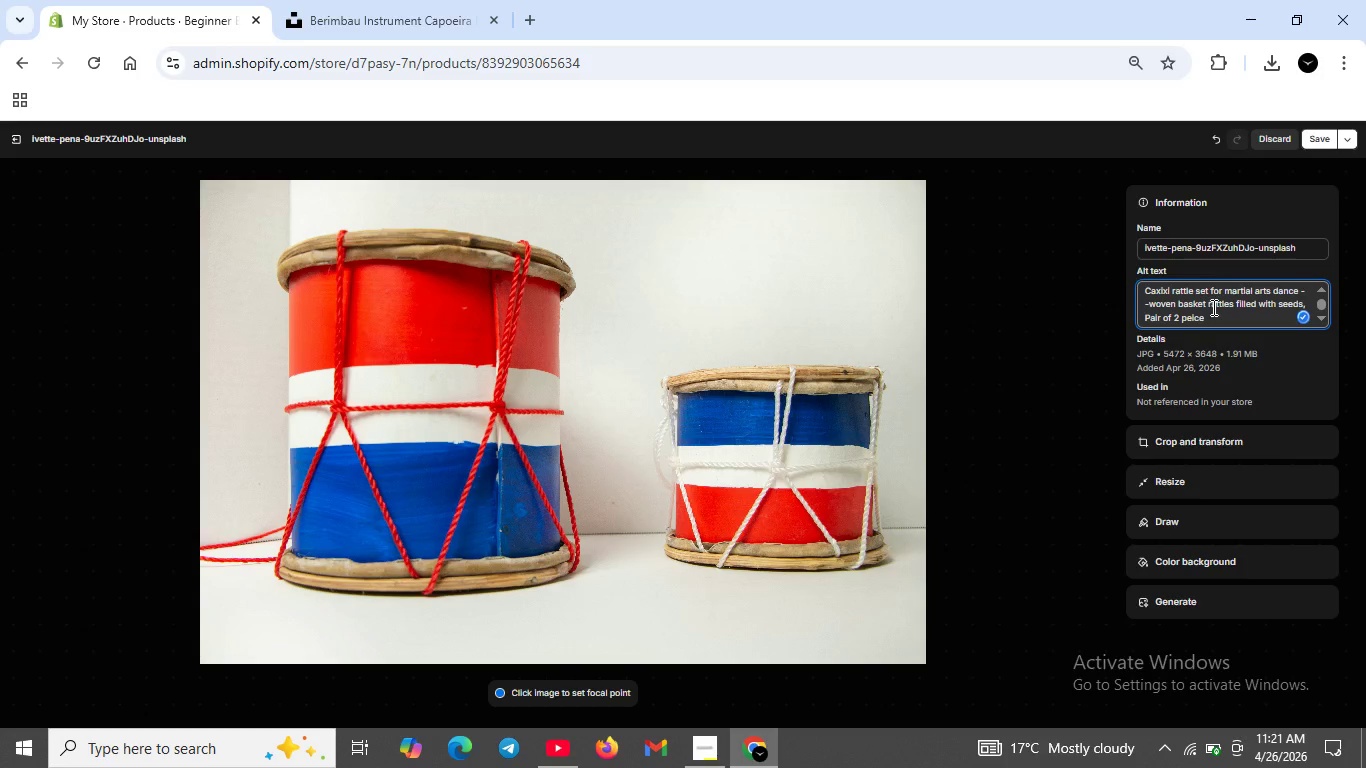 
left_click([1212, 319])
 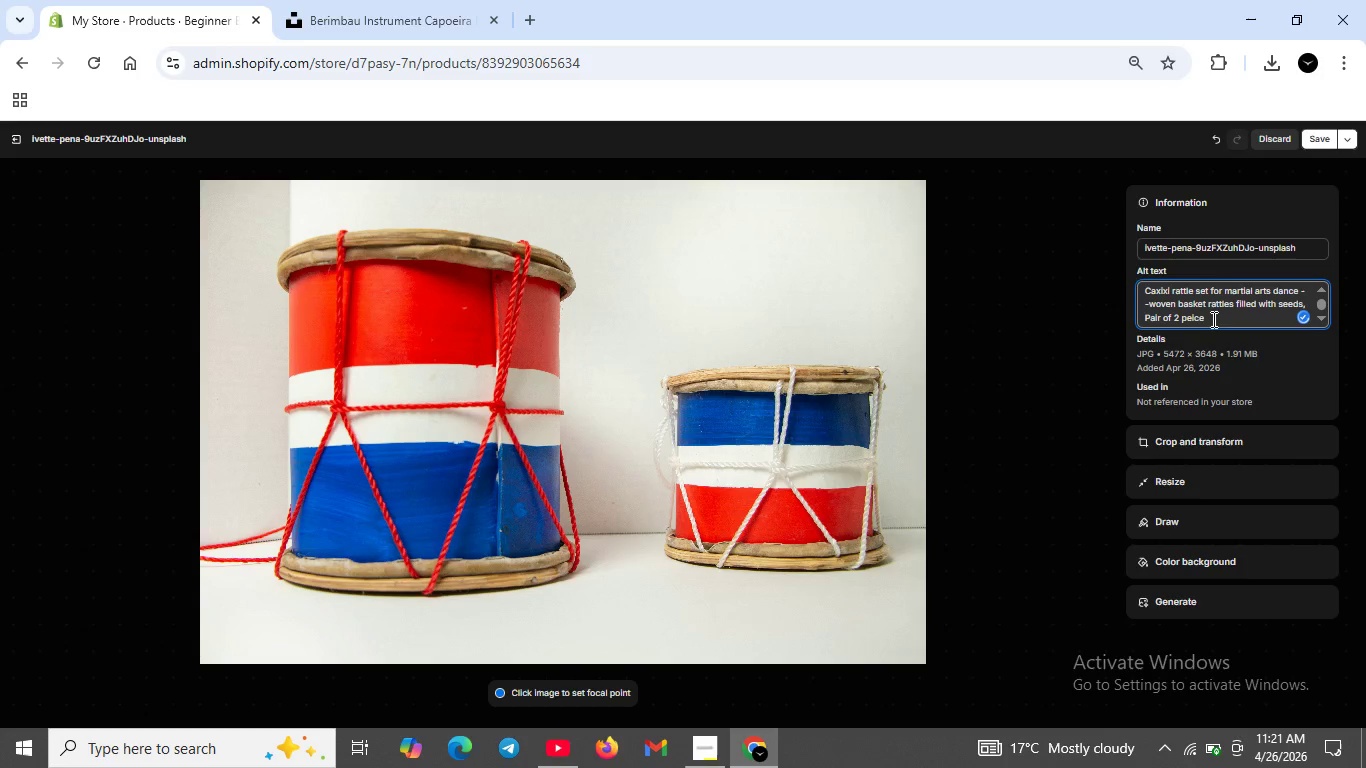 
key(Backspace)
key(Backspace)
key(Backspace)
key(Backspace)
type(ieces)
 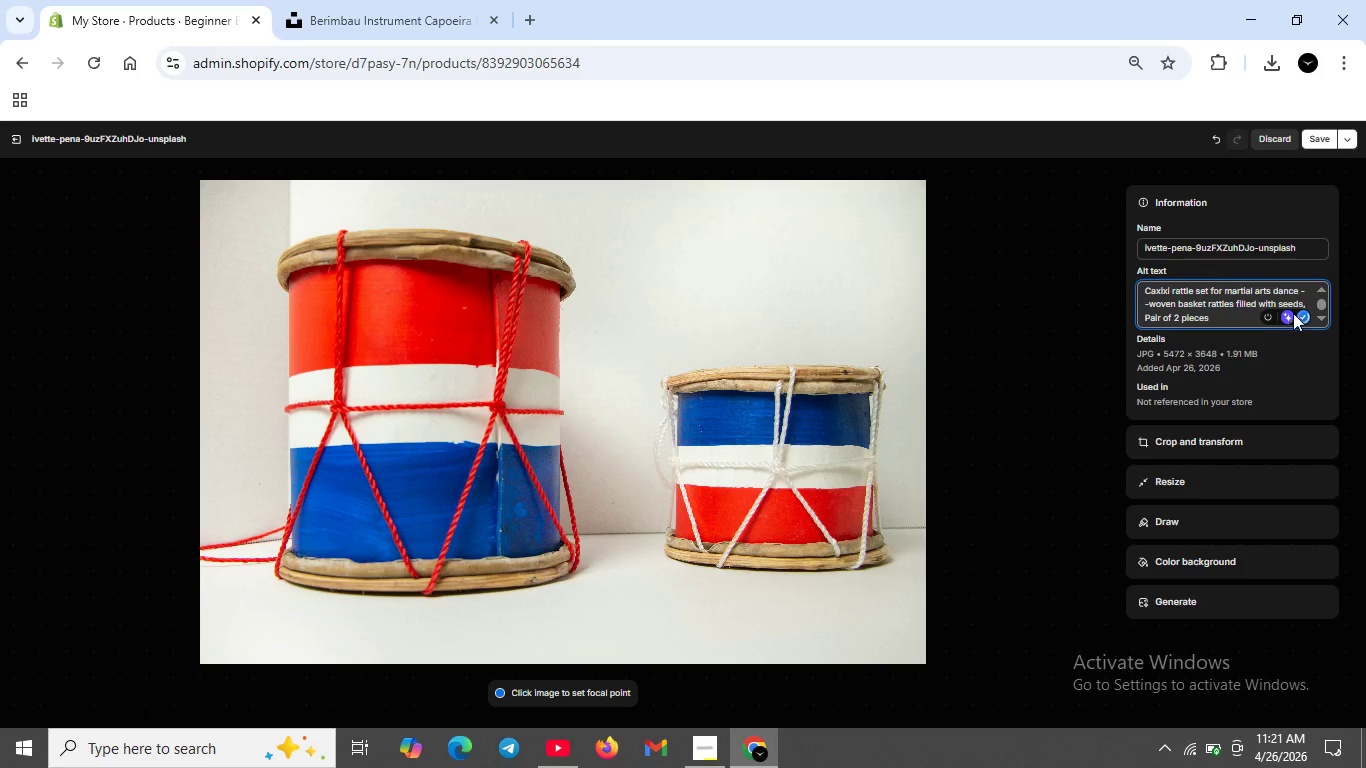 
scroll: coordinate [1254, 306], scroll_direction: up, amount: 2.0
 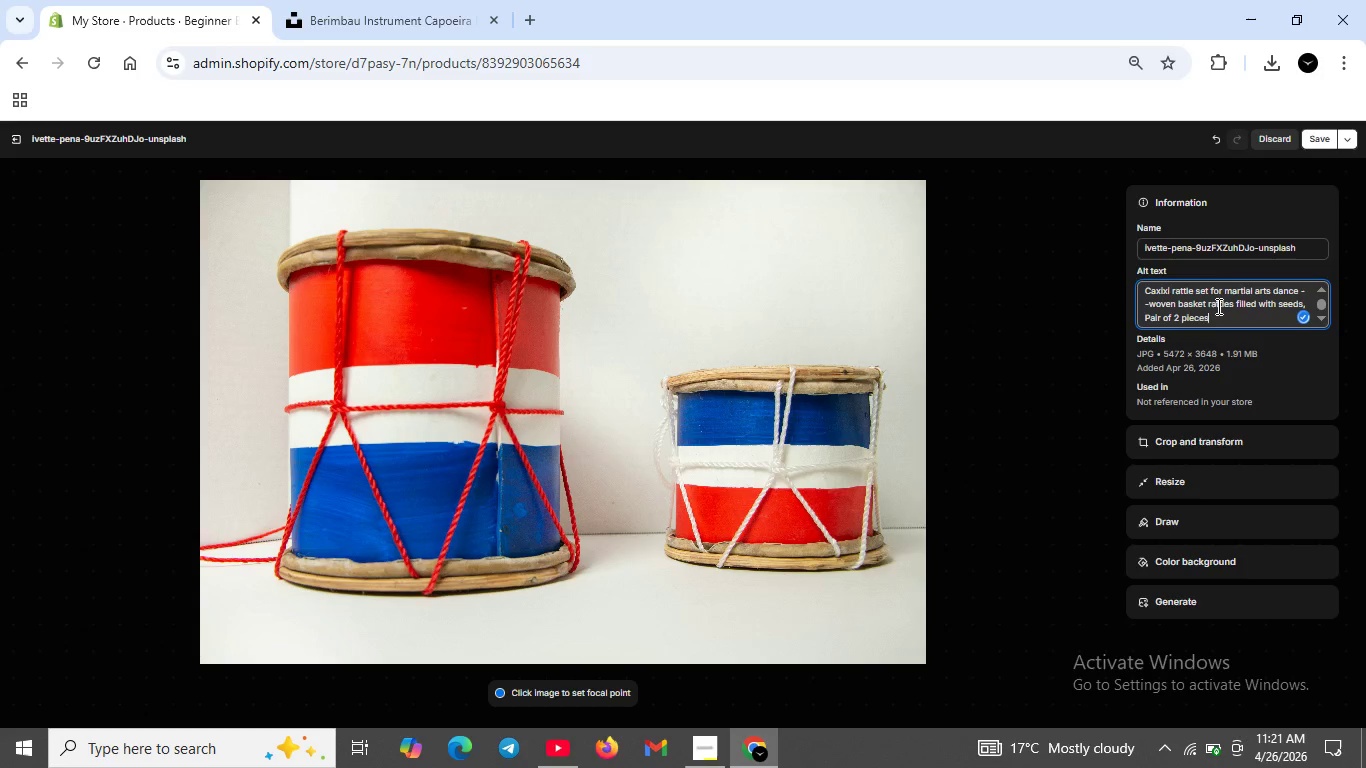 
scroll: coordinate [1214, 306], scroll_direction: none, amount: 0.0
 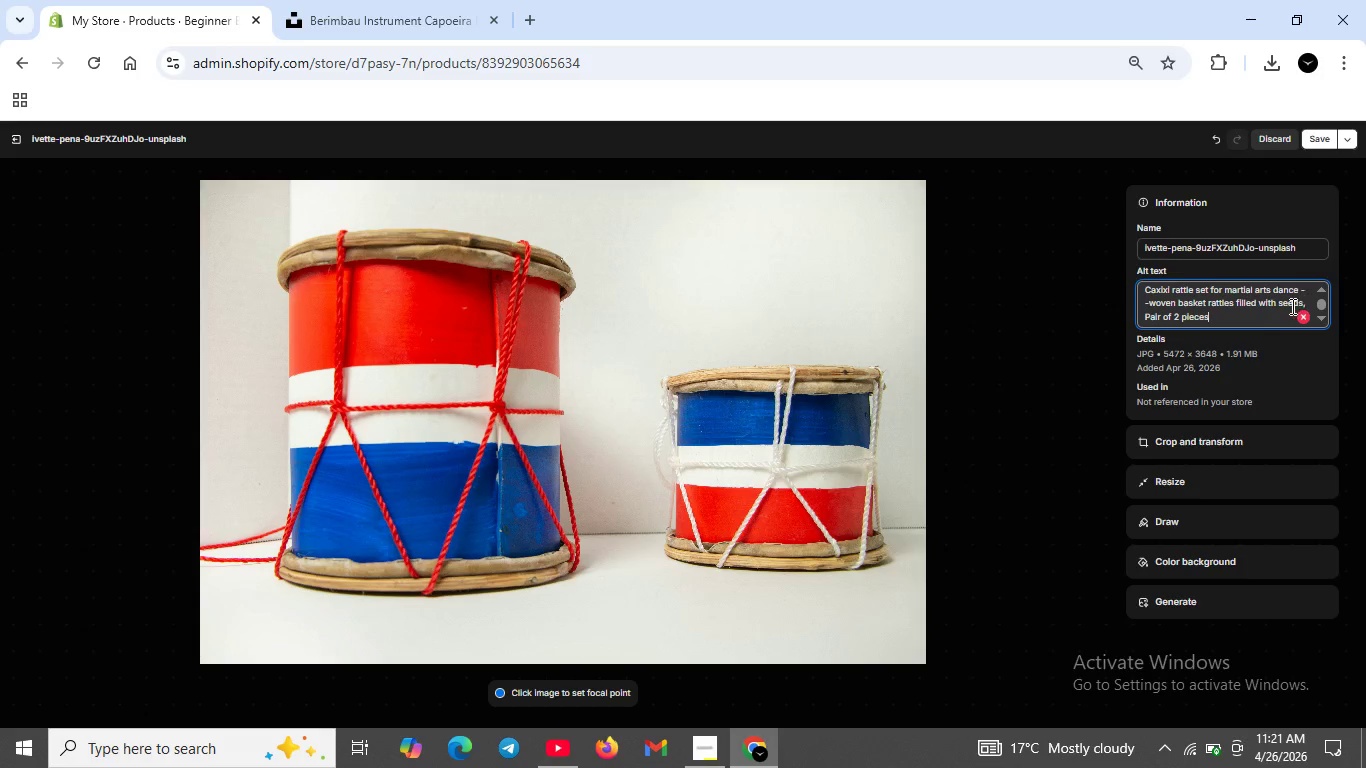 
left_click([1260, 312])
 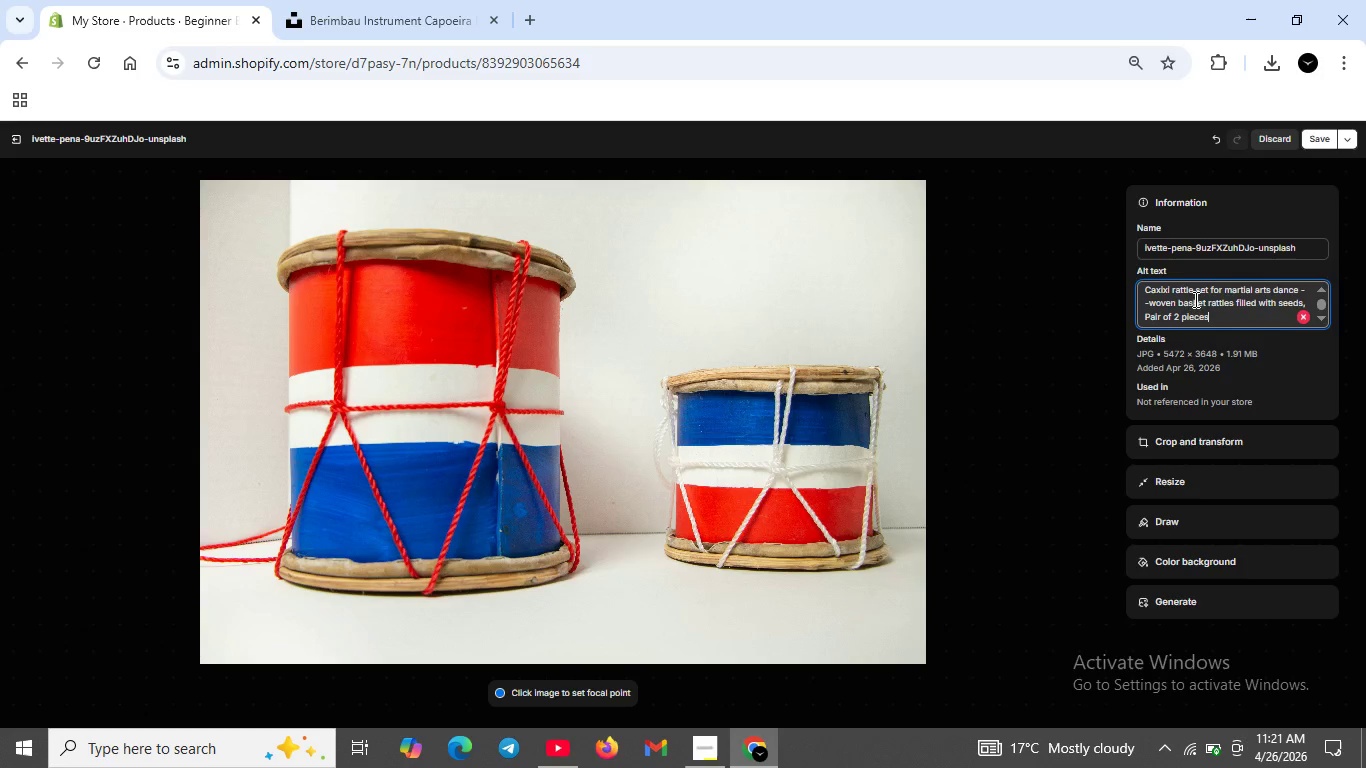 
scroll: coordinate [1245, 310], scroll_direction: up, amount: 4.0
 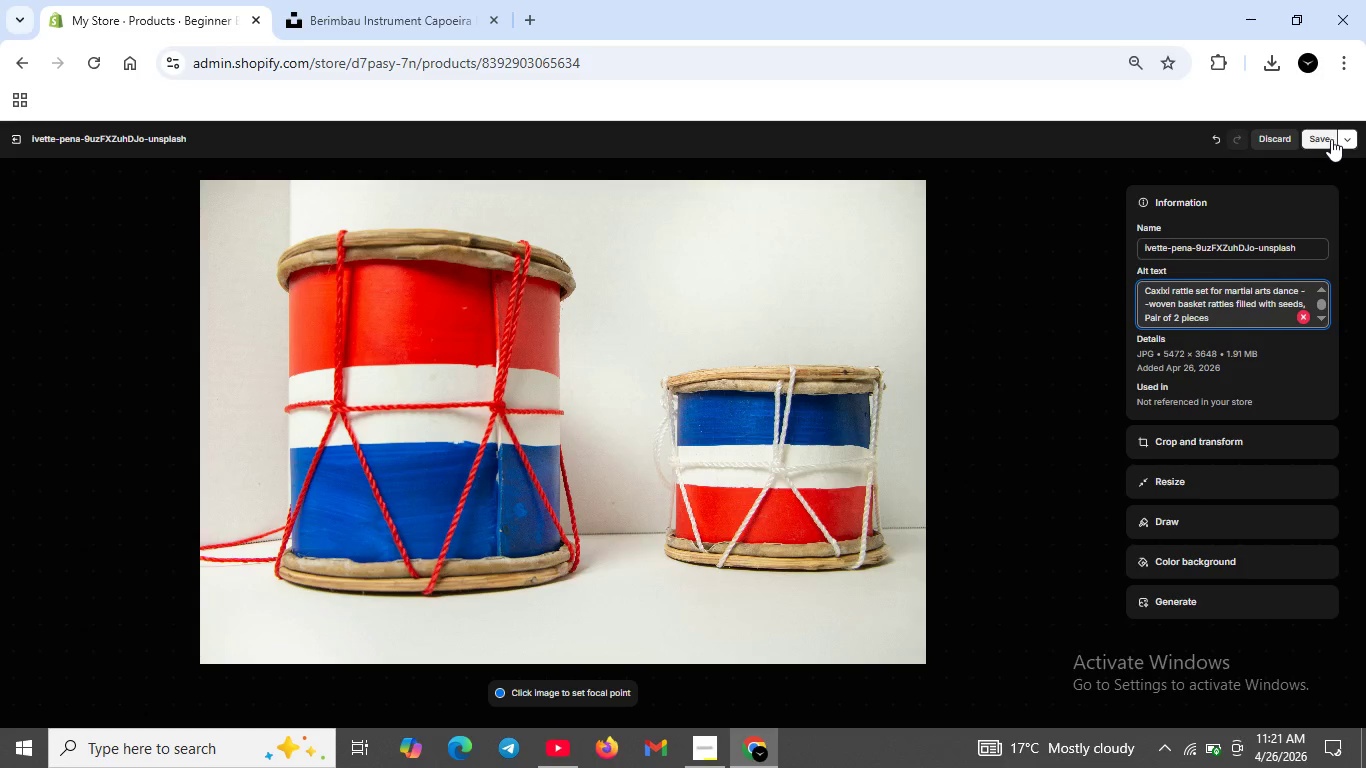 
left_click([1331, 139])
 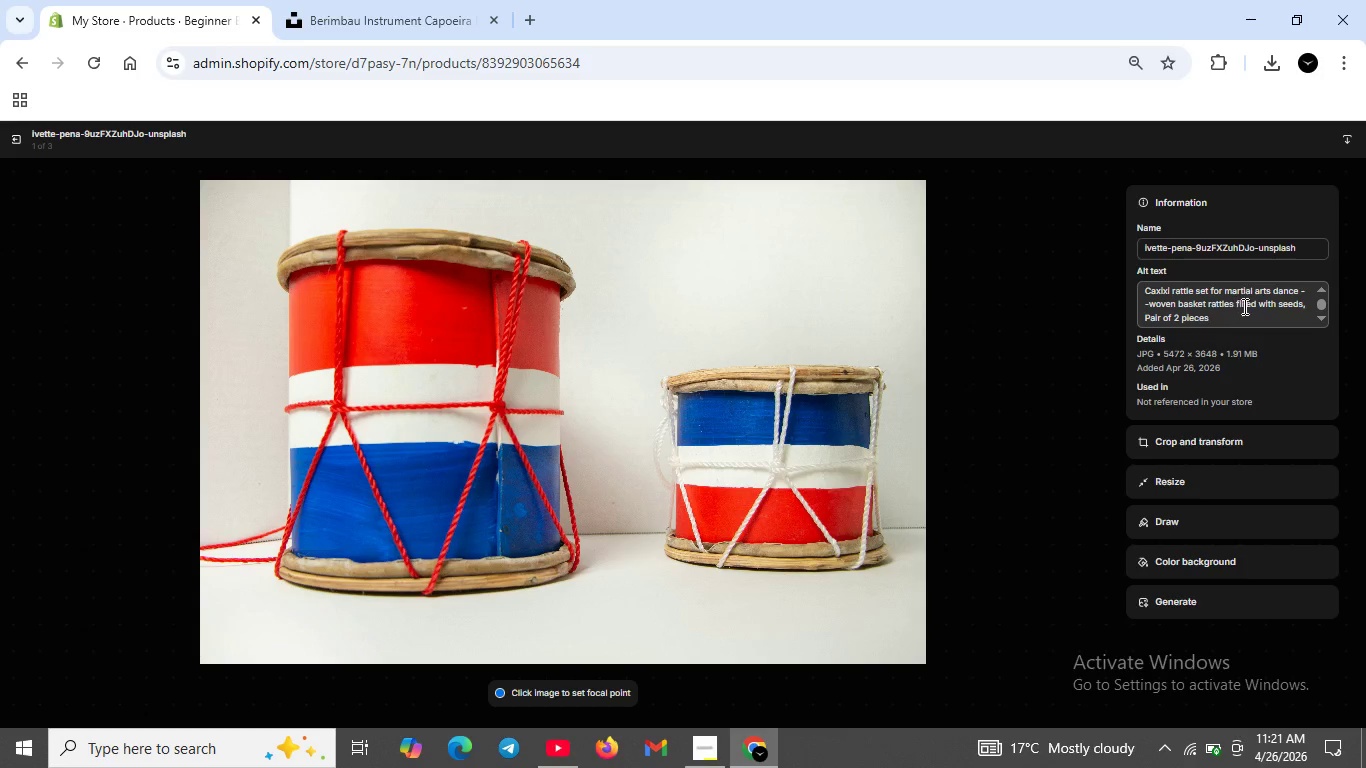 
wait(18.61)
 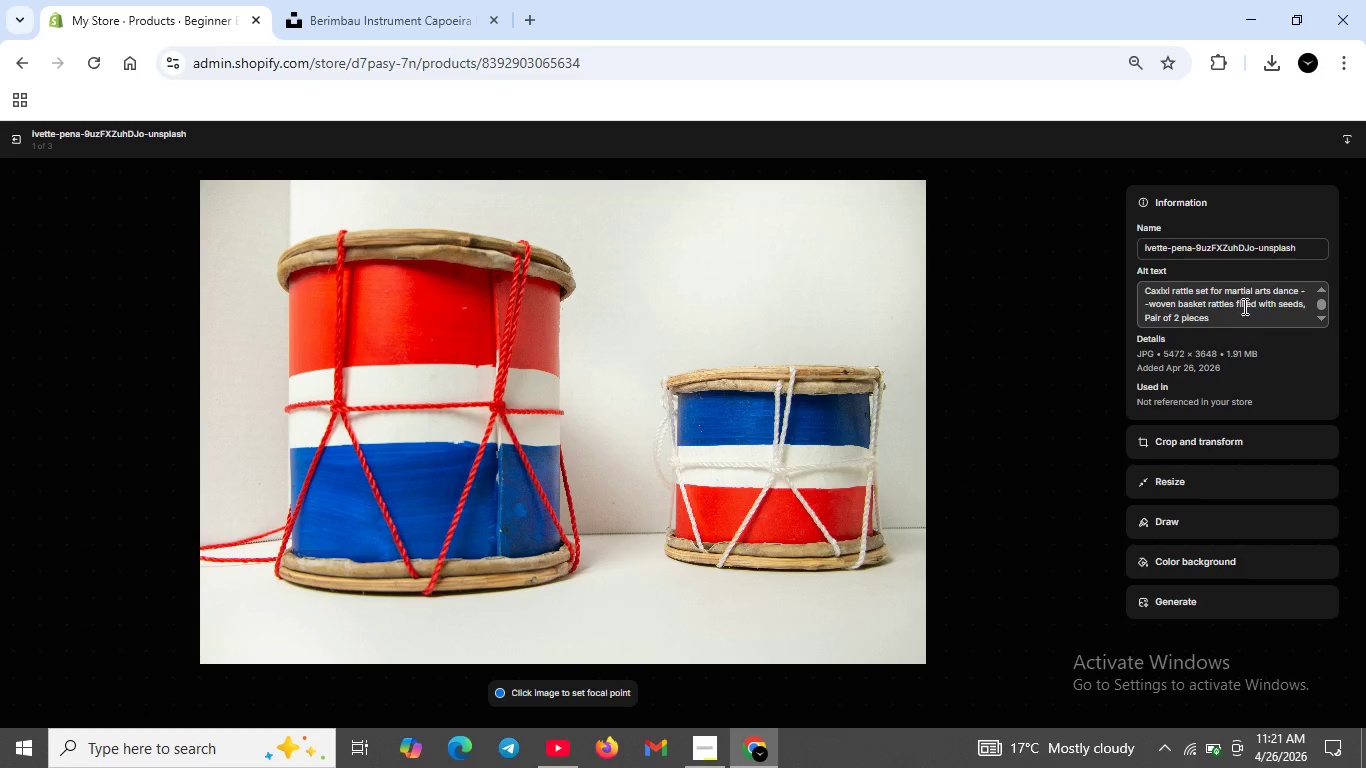 
left_click([22, 137])
 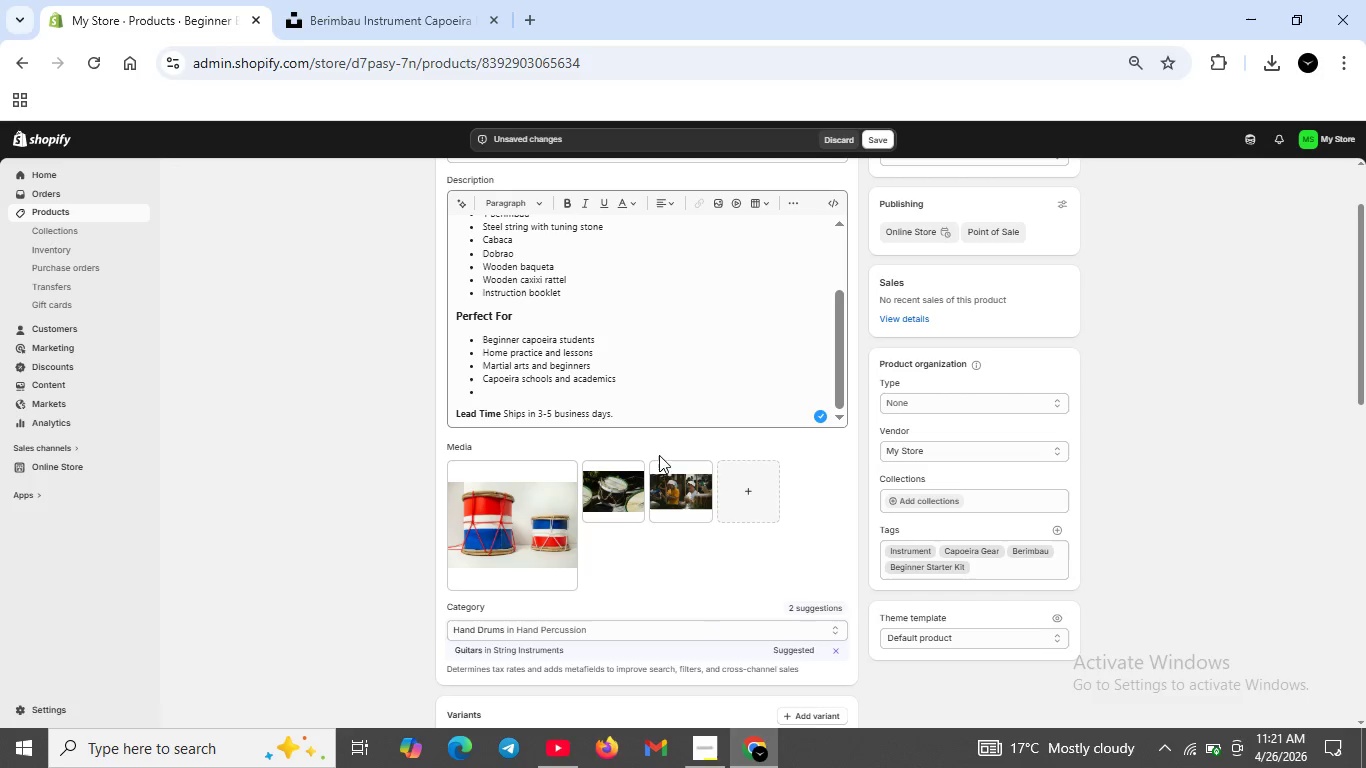 
left_click([614, 478])
 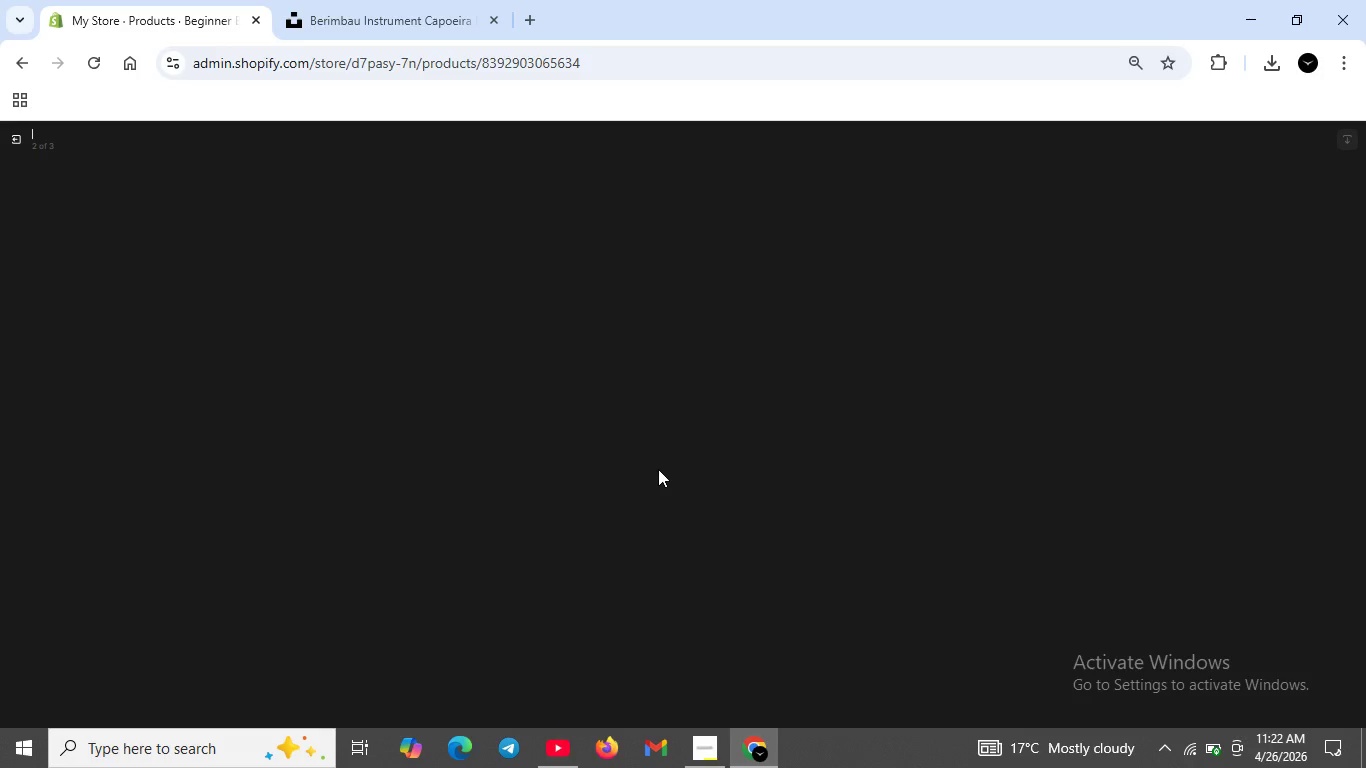 
wait(7.89)
 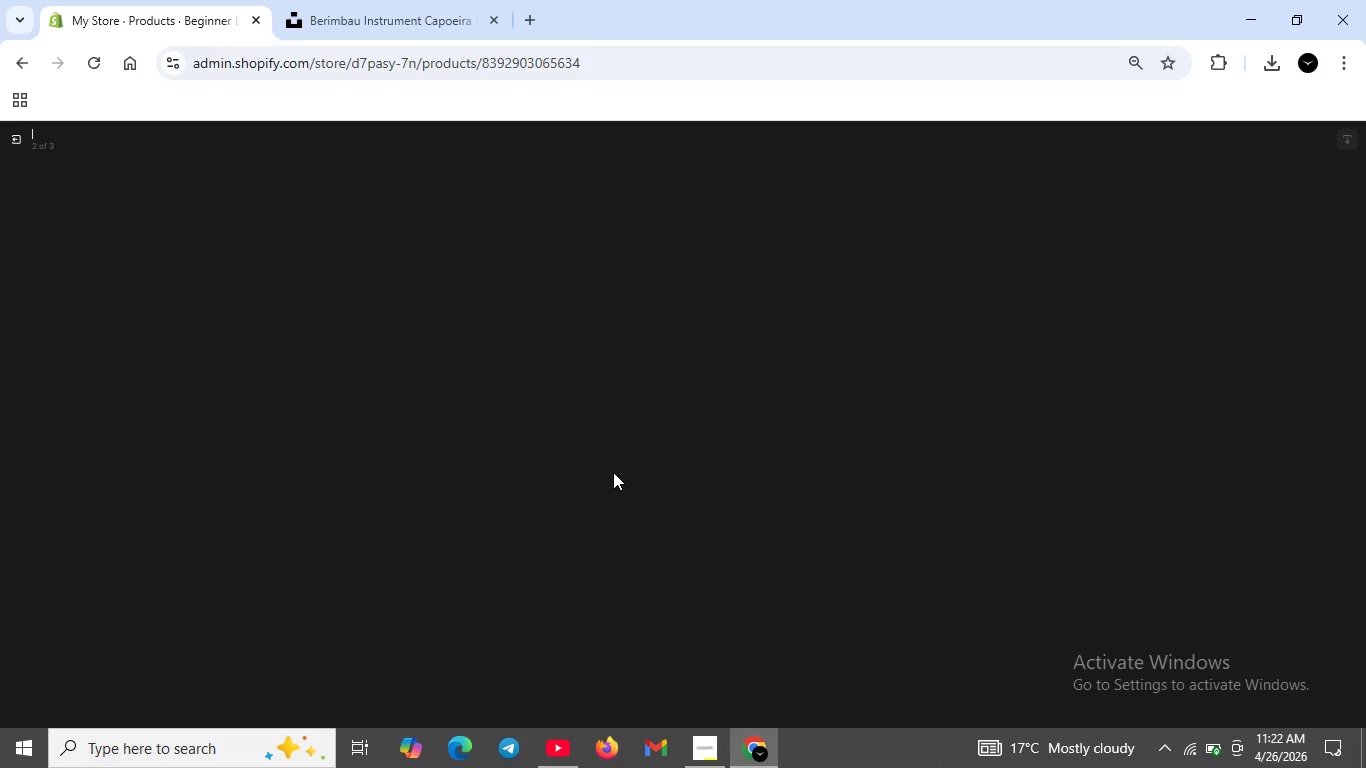 
scroll: coordinate [886, 391], scroll_direction: up, amount: 2.0
 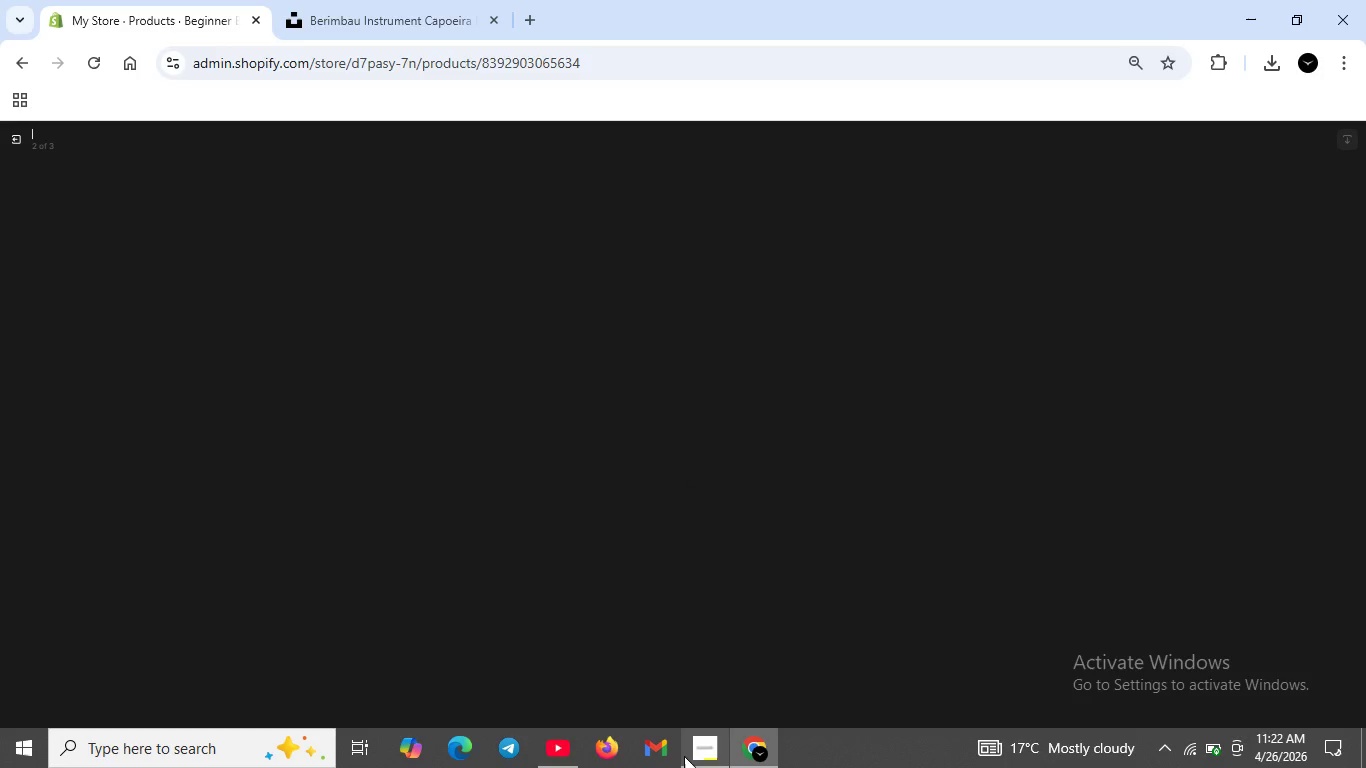 
left_click([704, 747])